 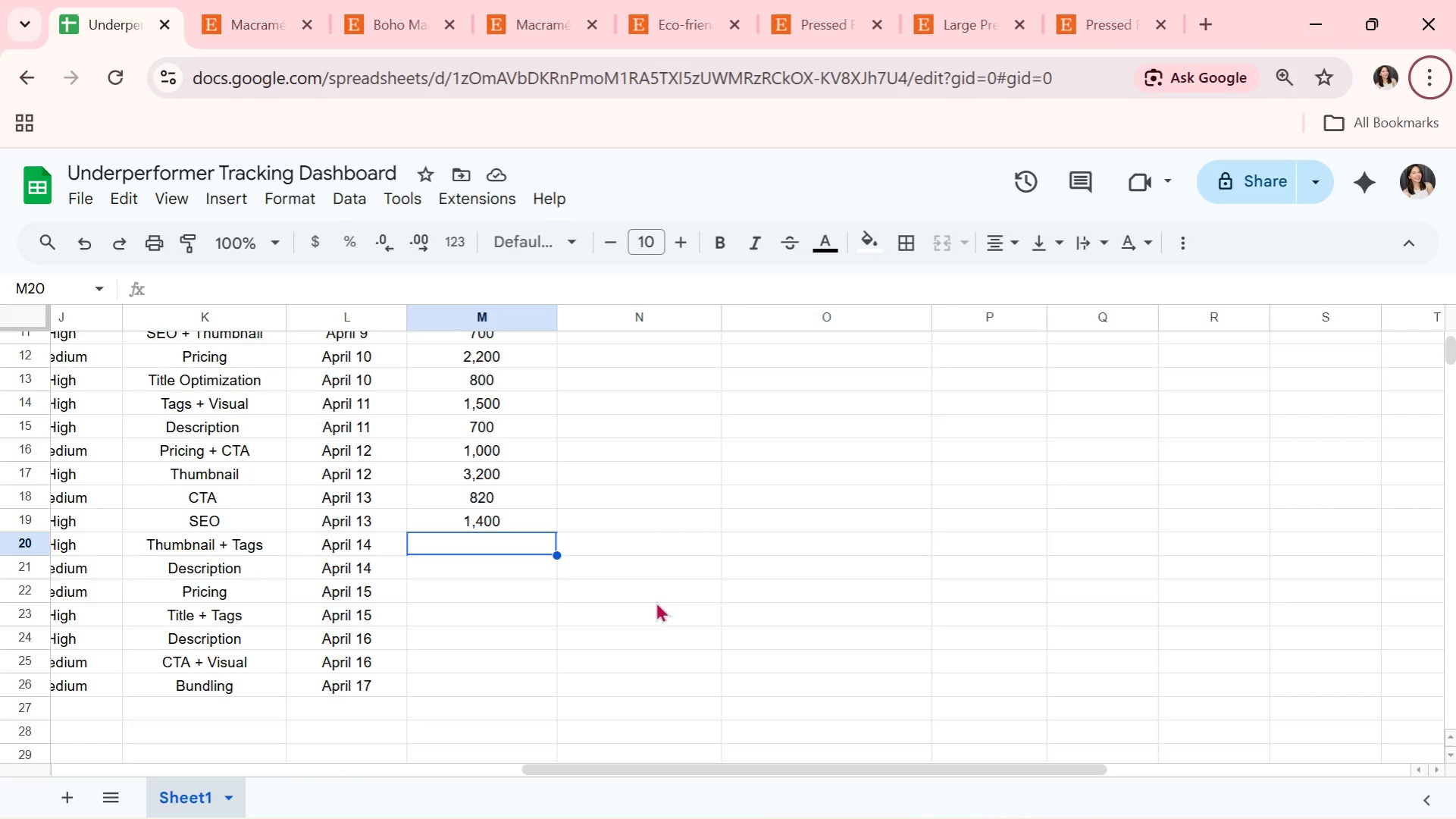 
type(780)
 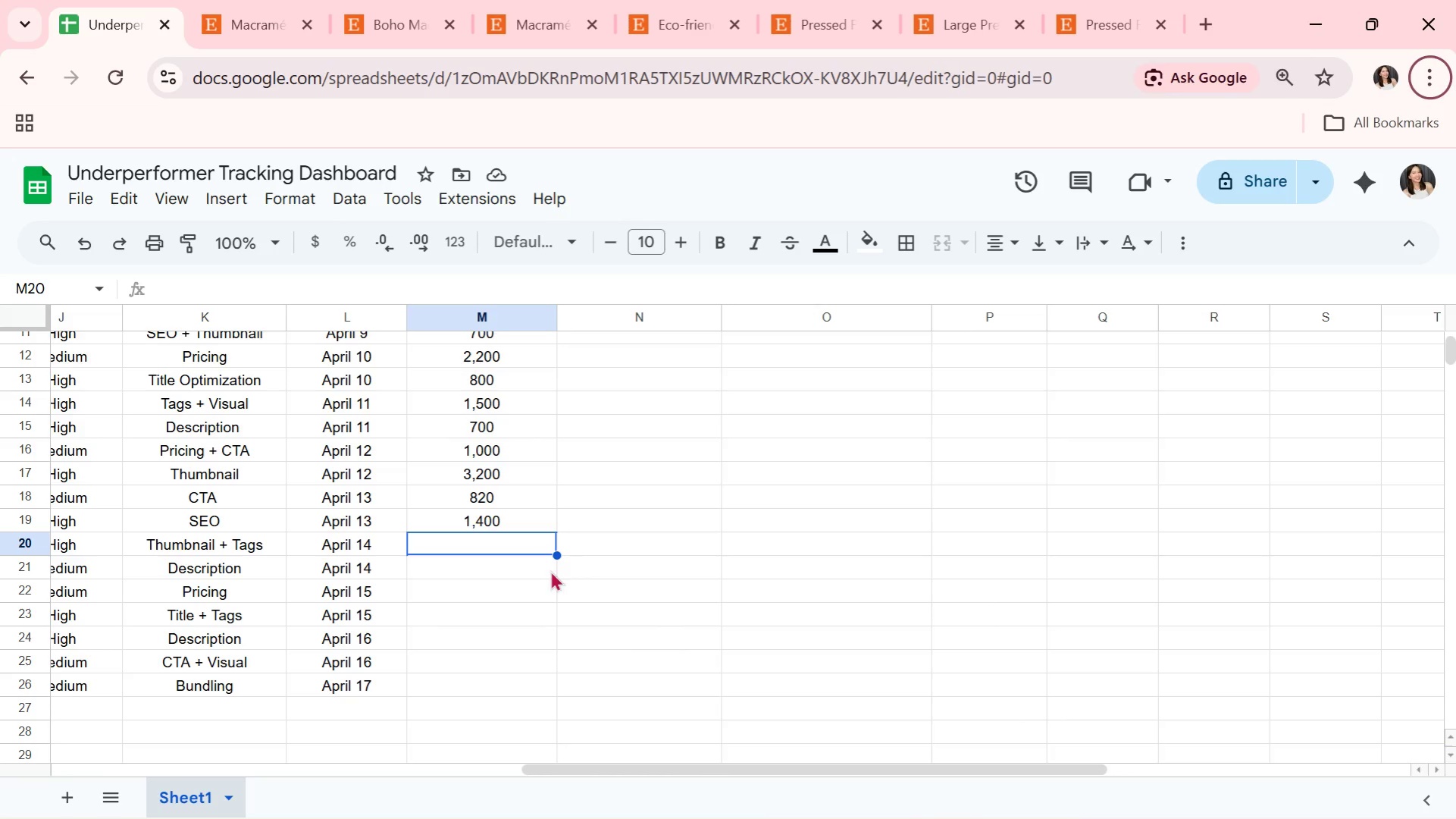 
double_click([531, 544])
 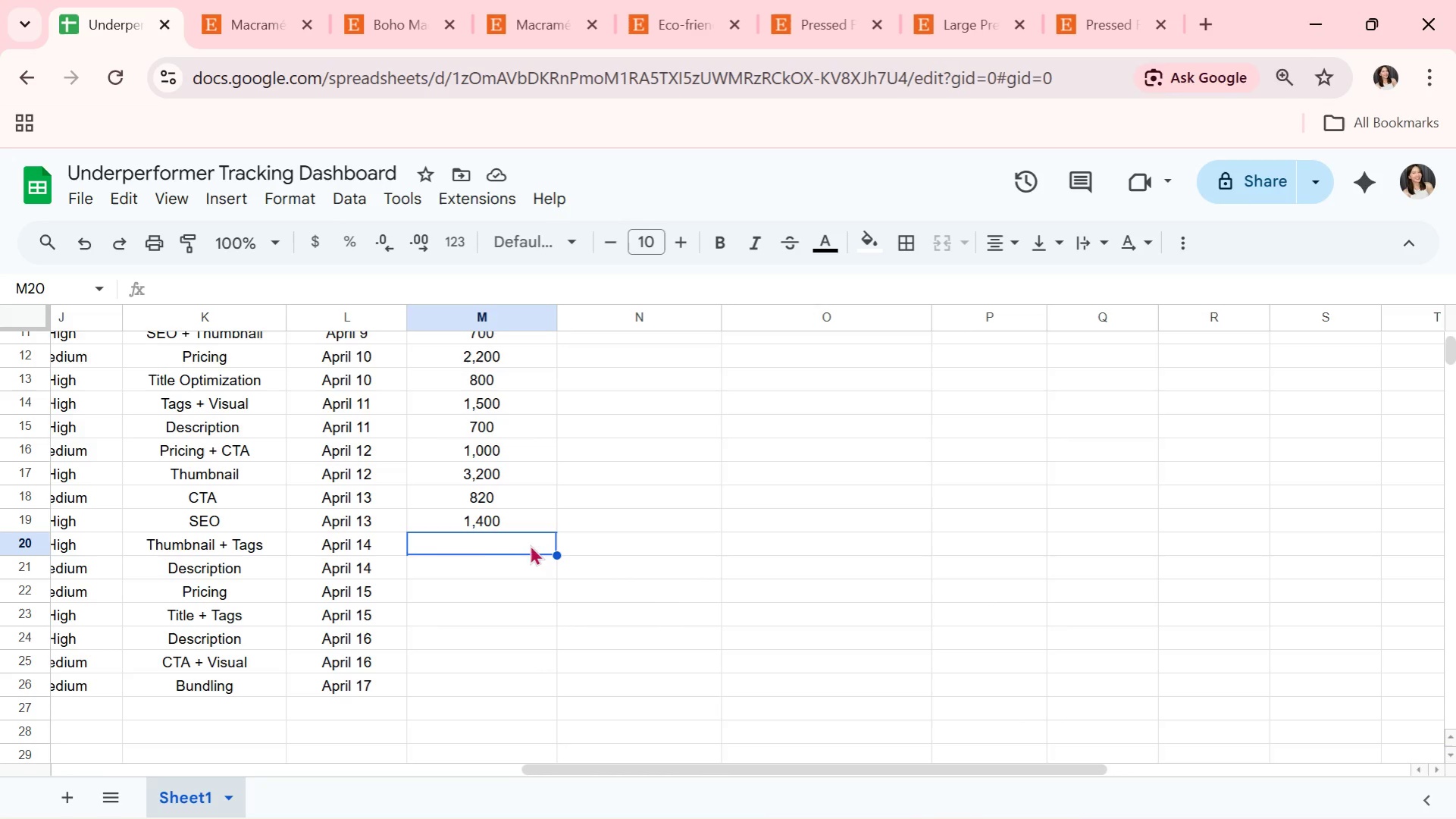 
type(780\)
 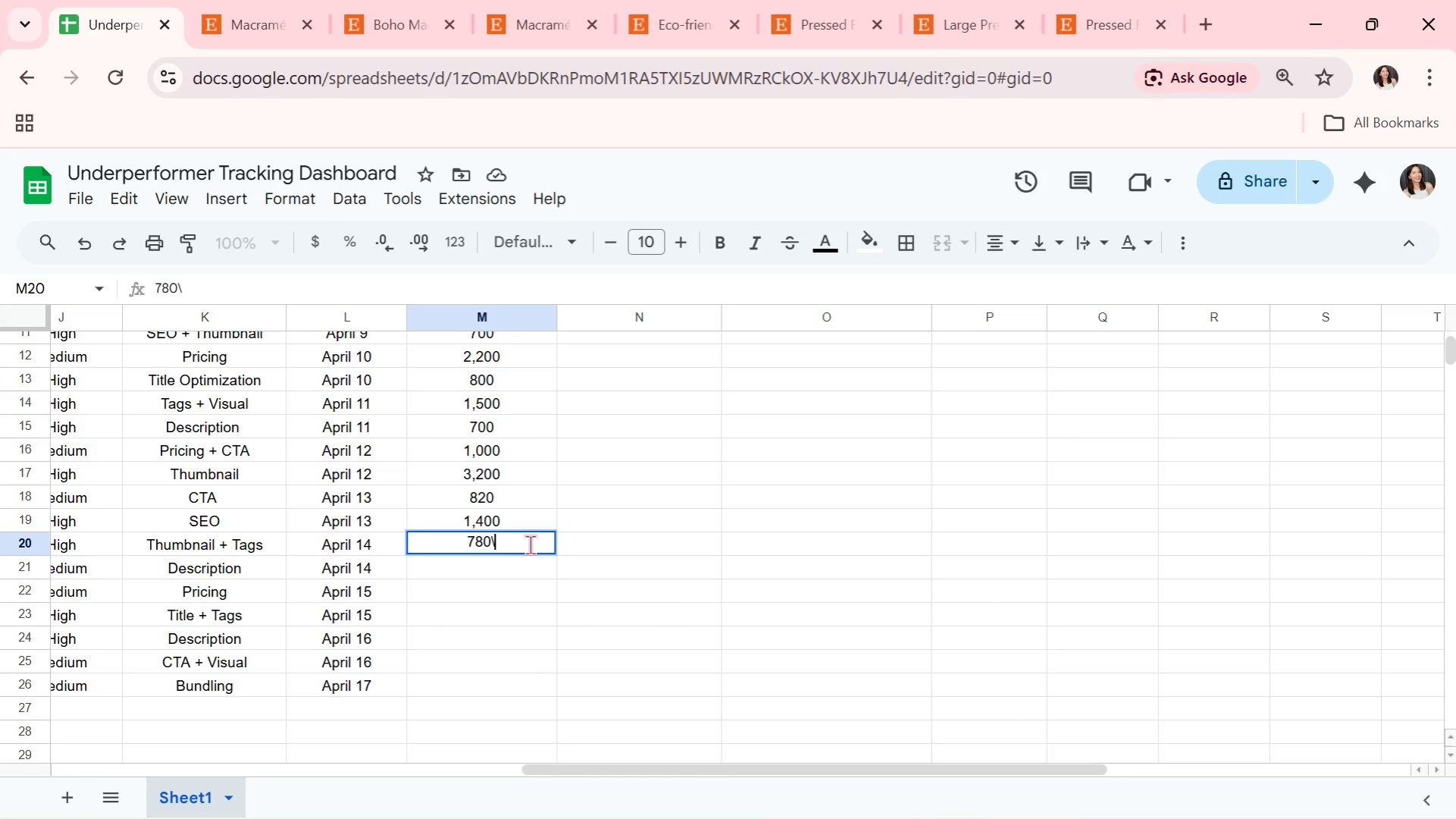 
key(Enter)
 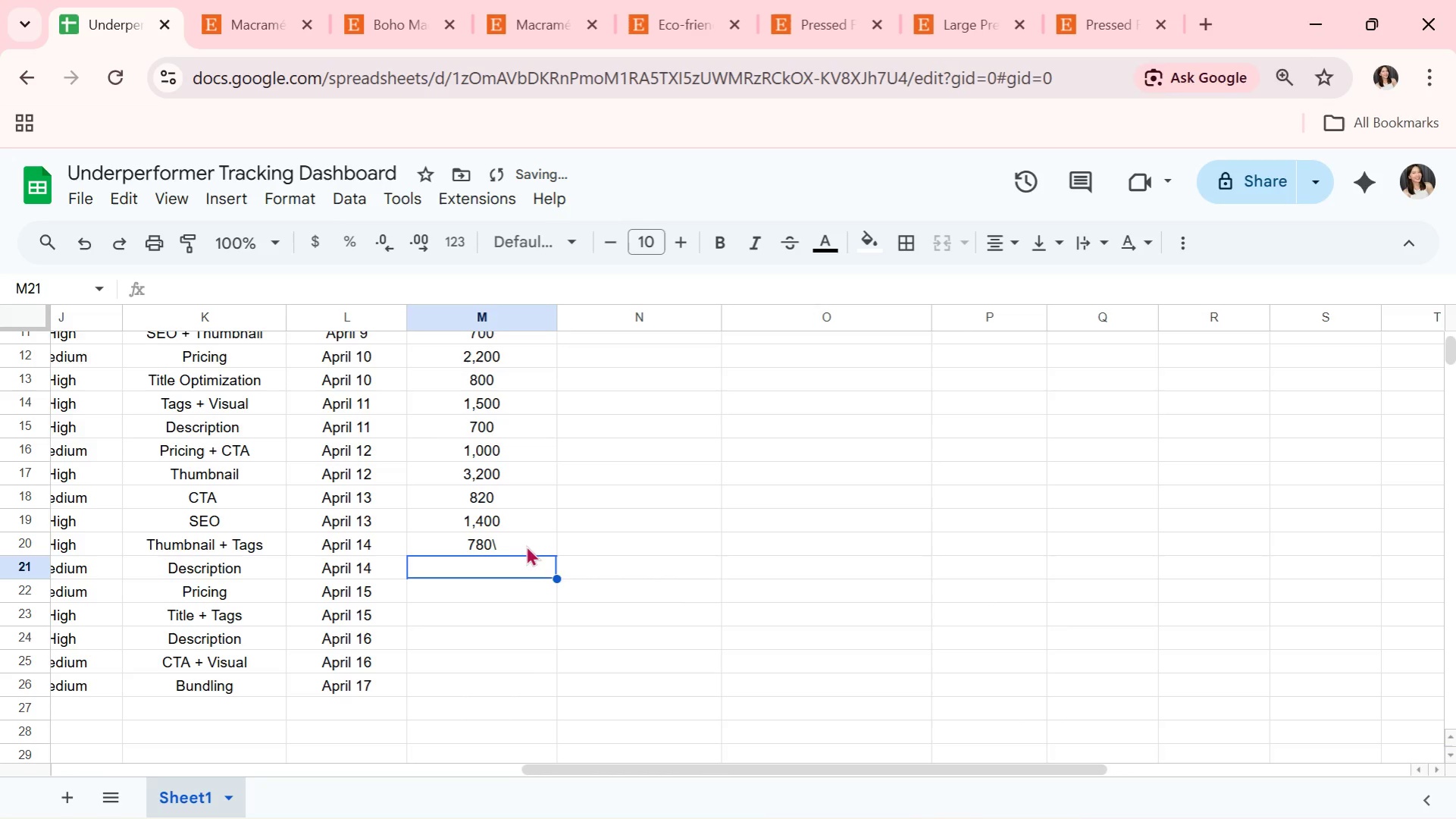 
left_click([515, 543])
 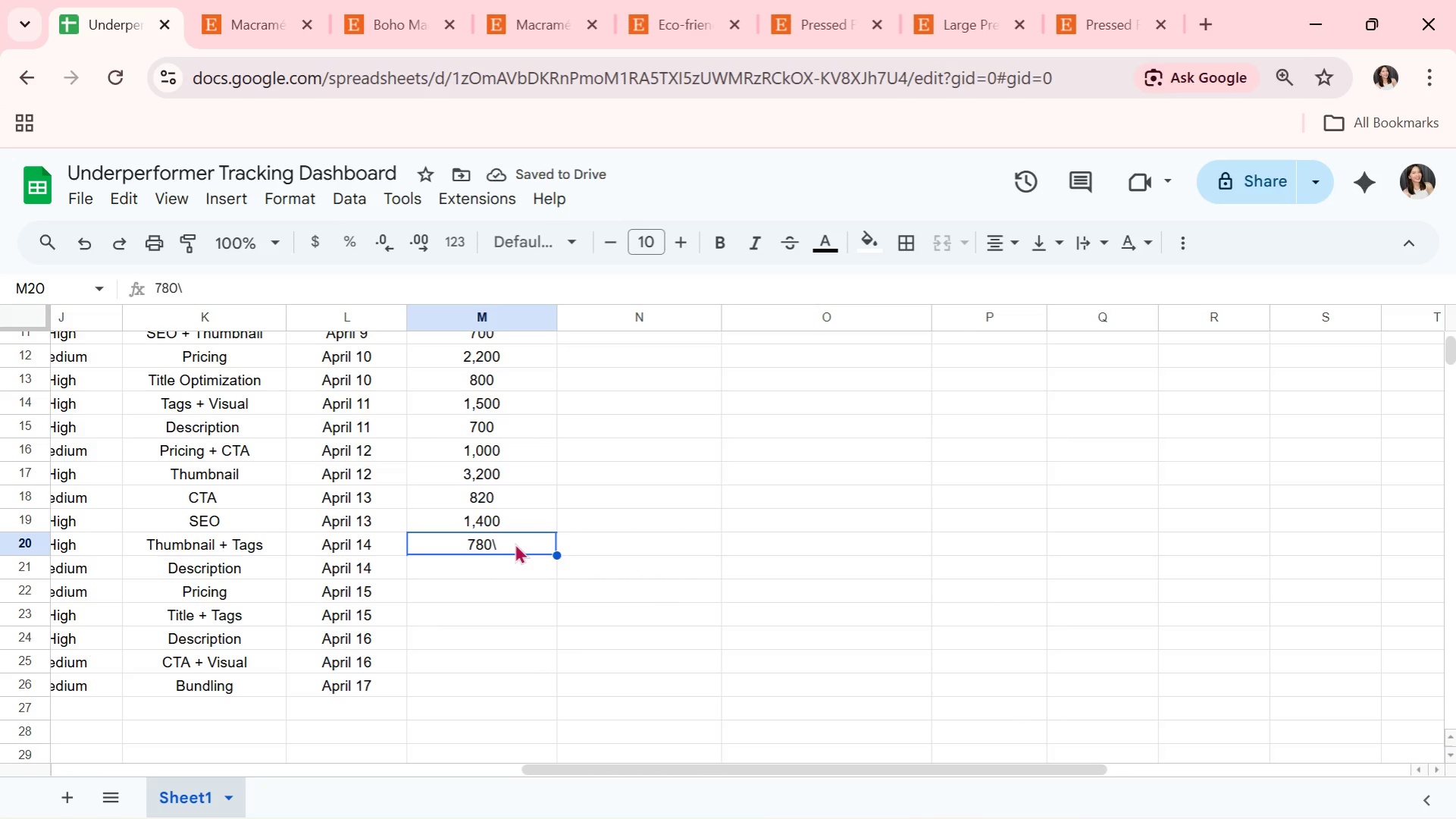 
type(780)
 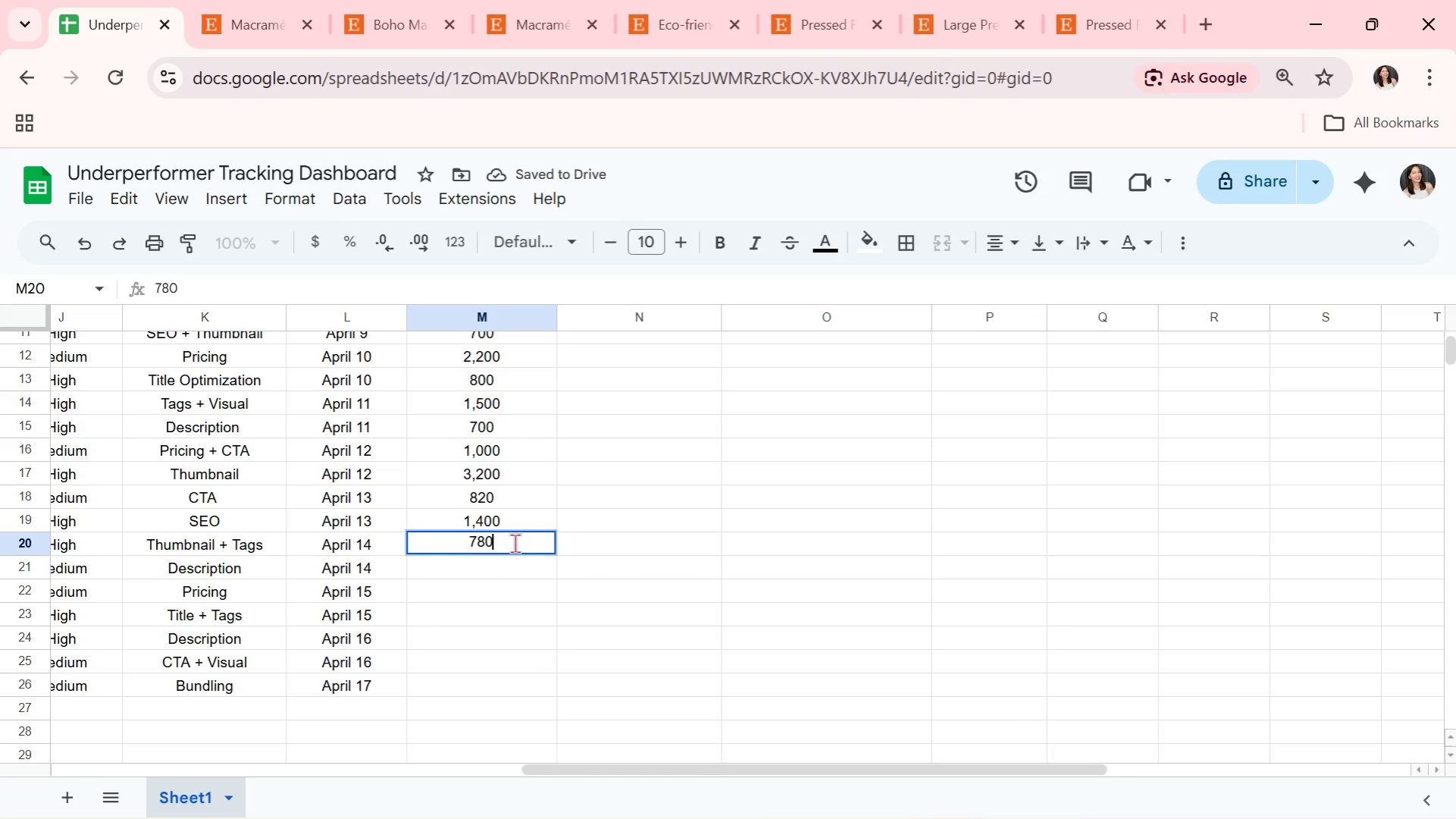 
key(Enter)
 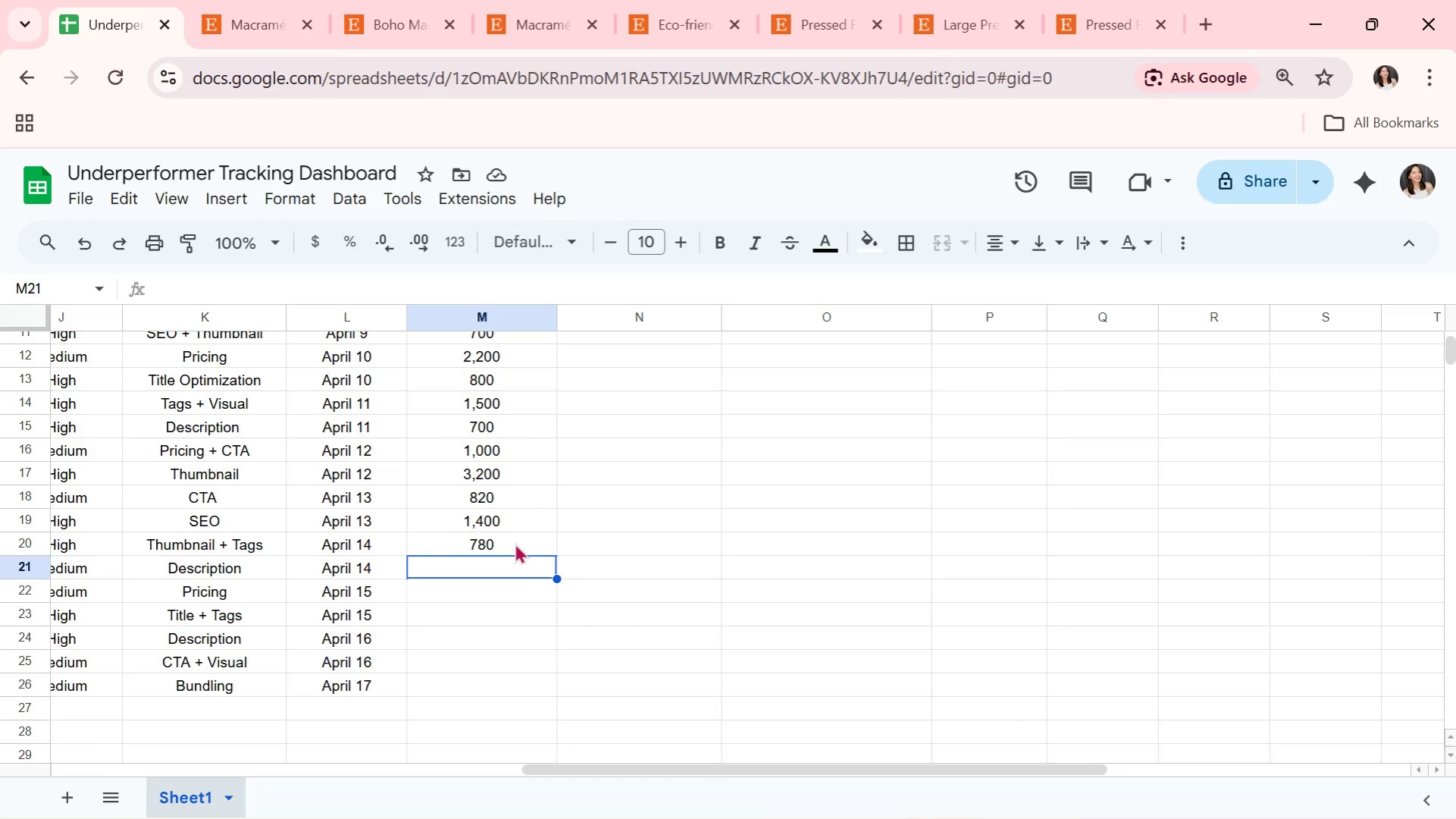 
wait(28.23)
 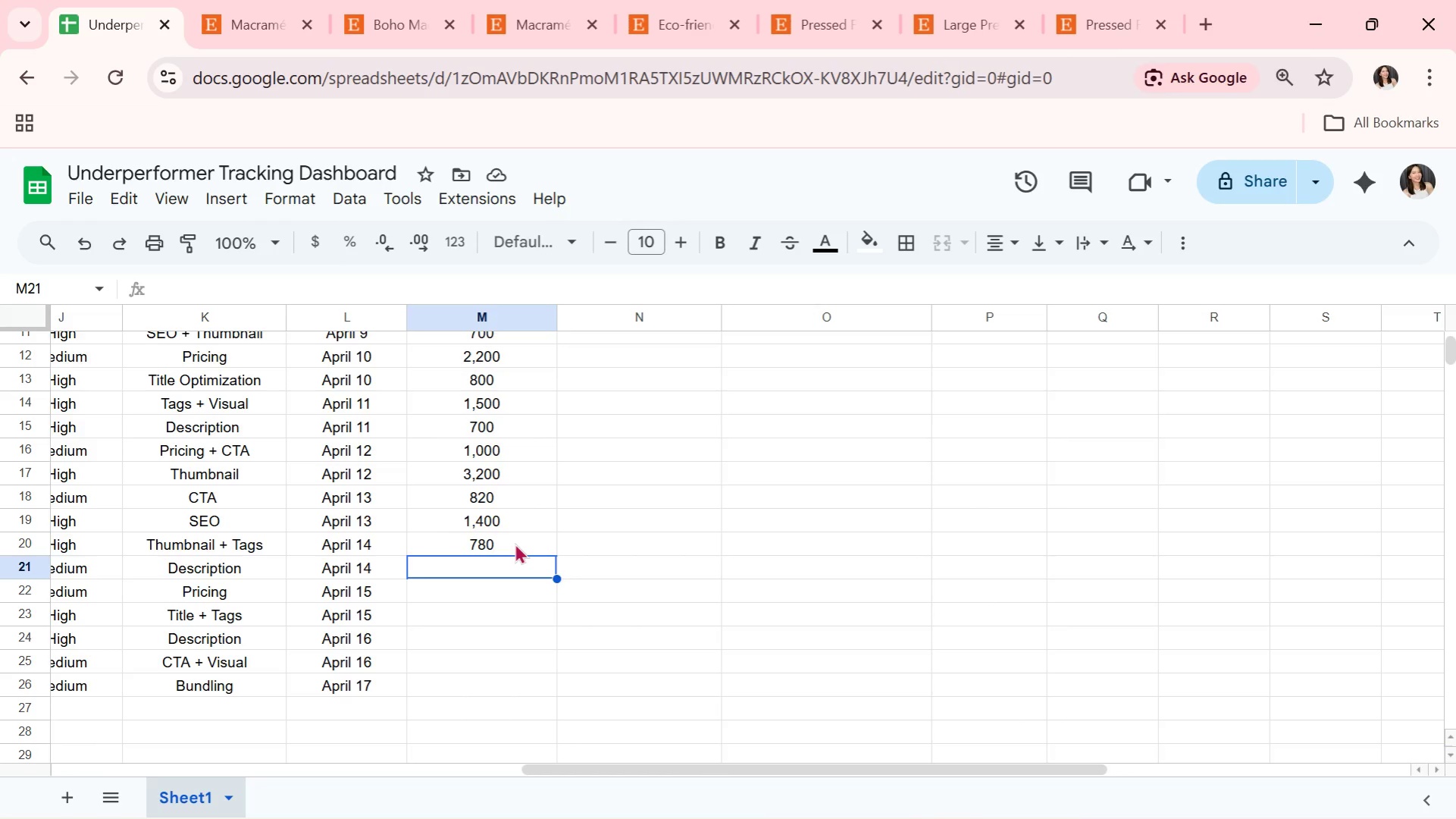 
double_click([515, 538])
 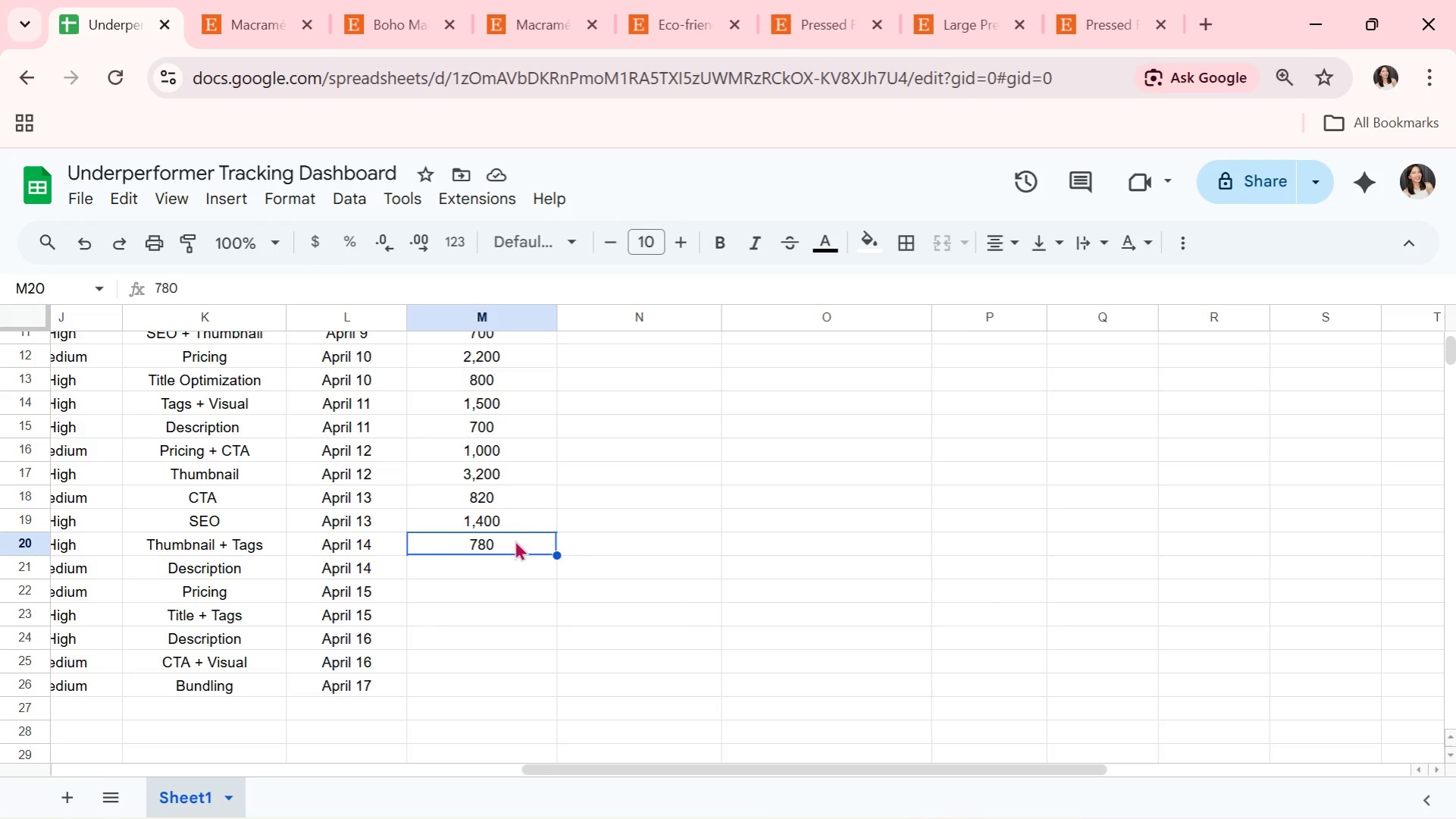 
left_click([505, 563])
 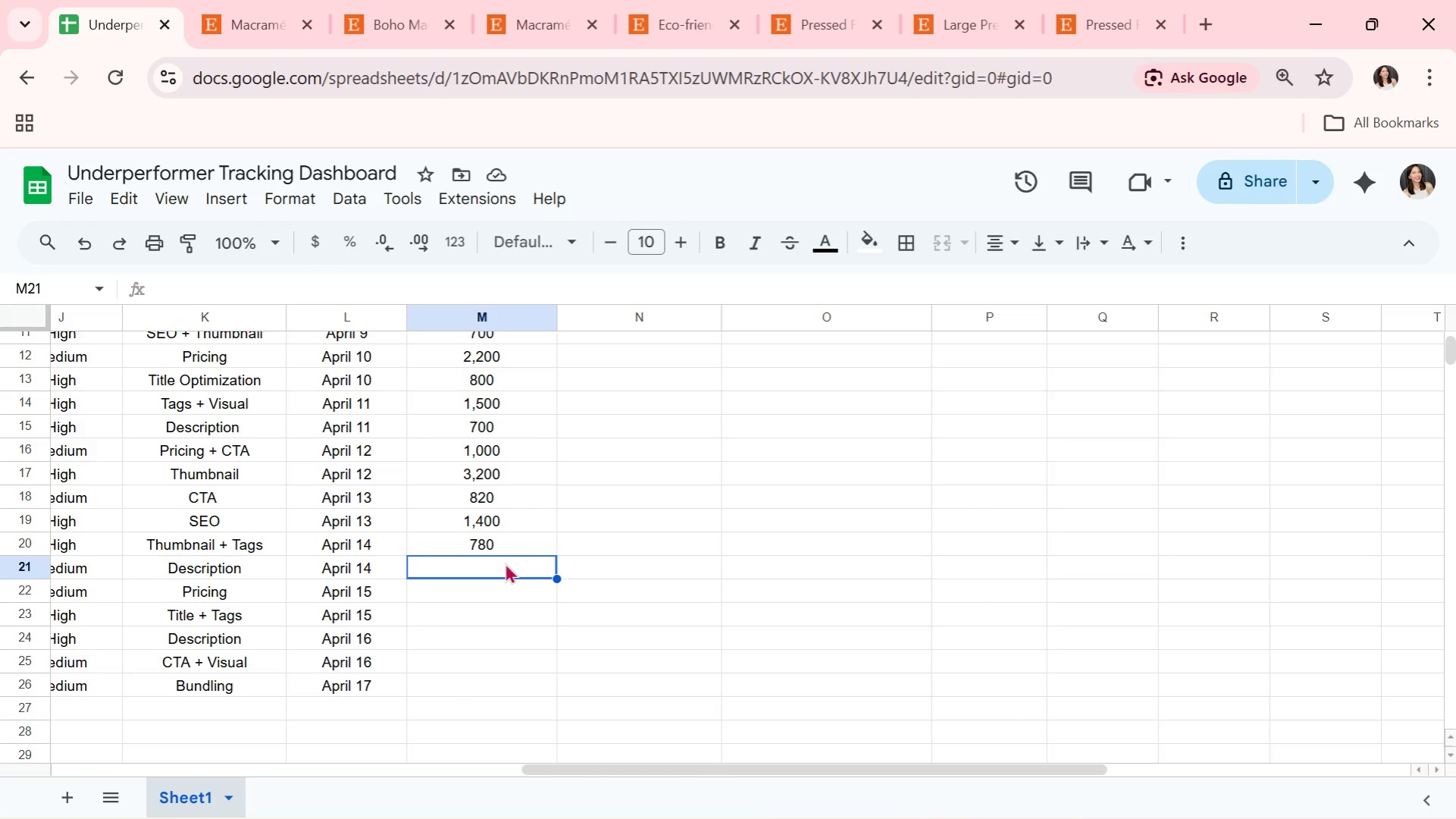 
type(600)
 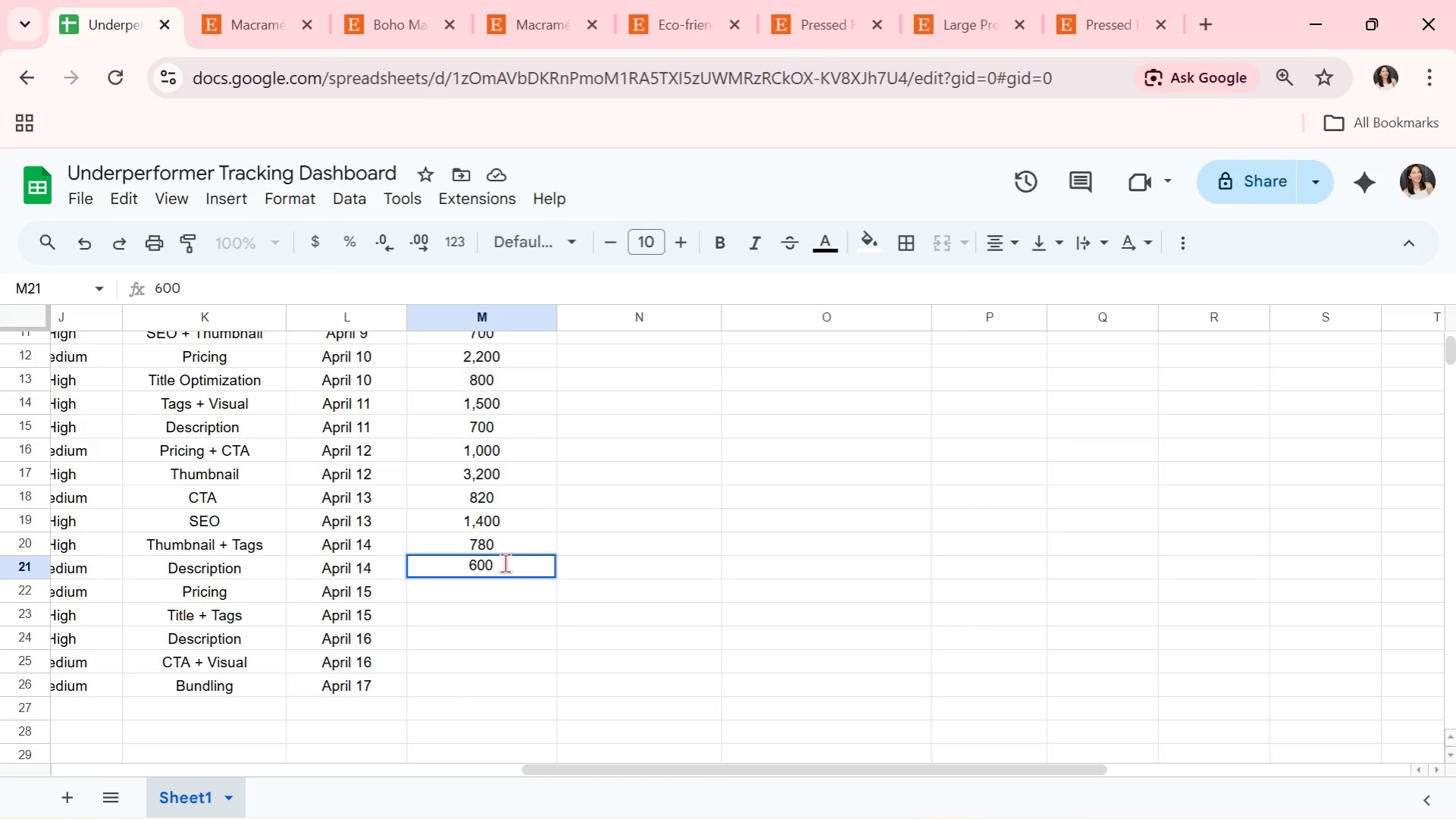 
key(Enter)
 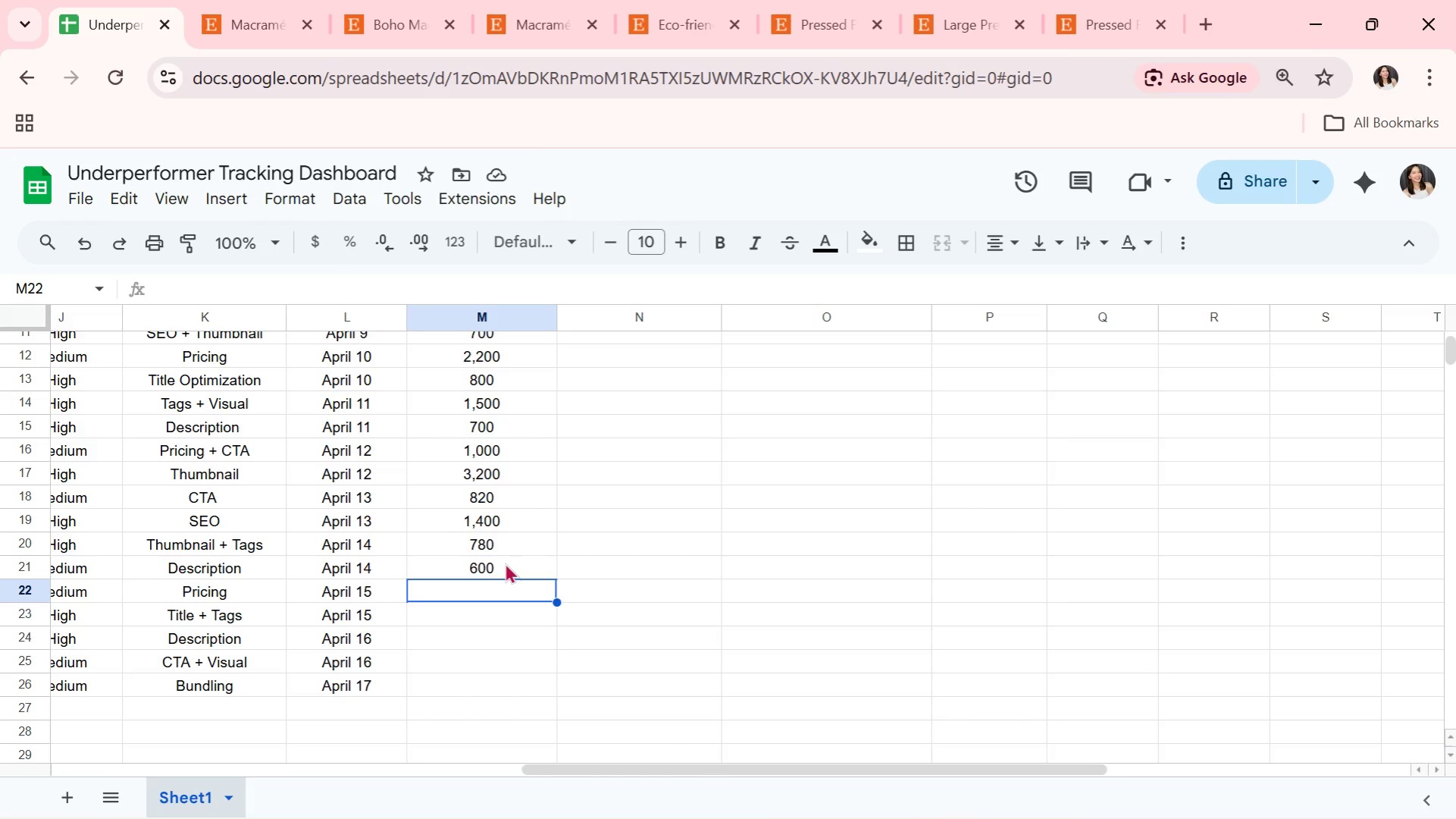 
wait(10.83)
 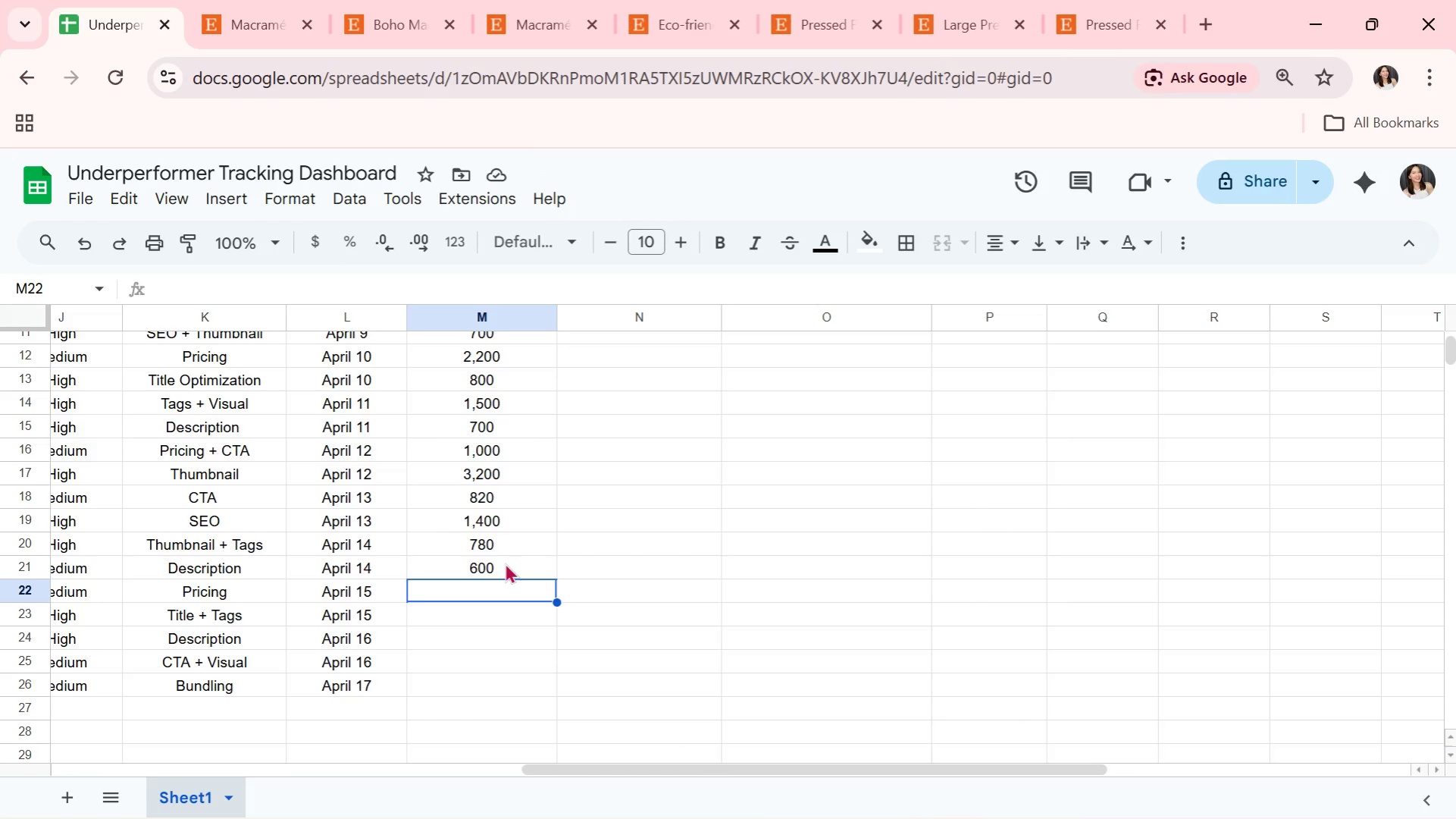 
type(2,000)
 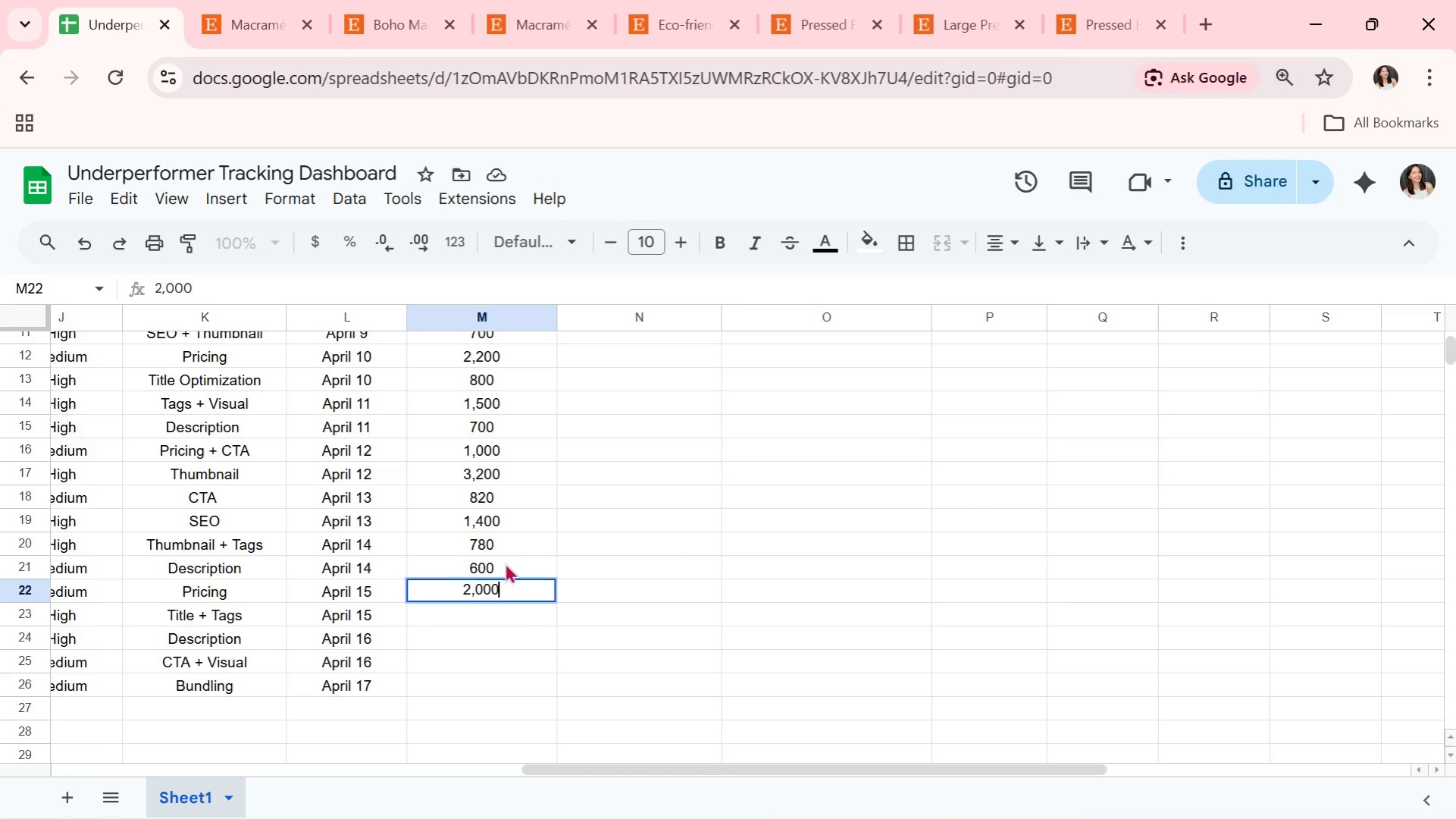 
key(Enter)
 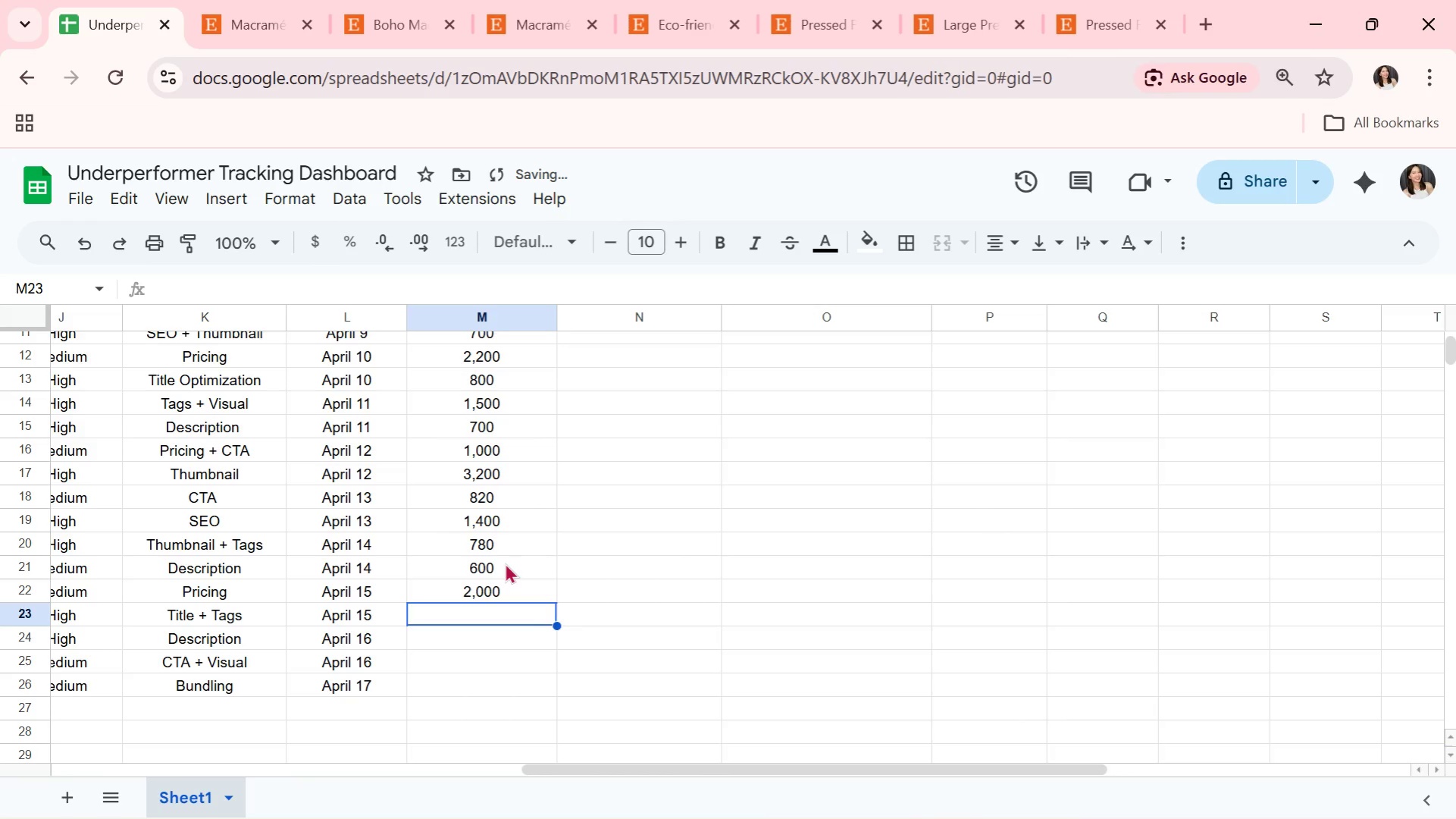 
type(900)
 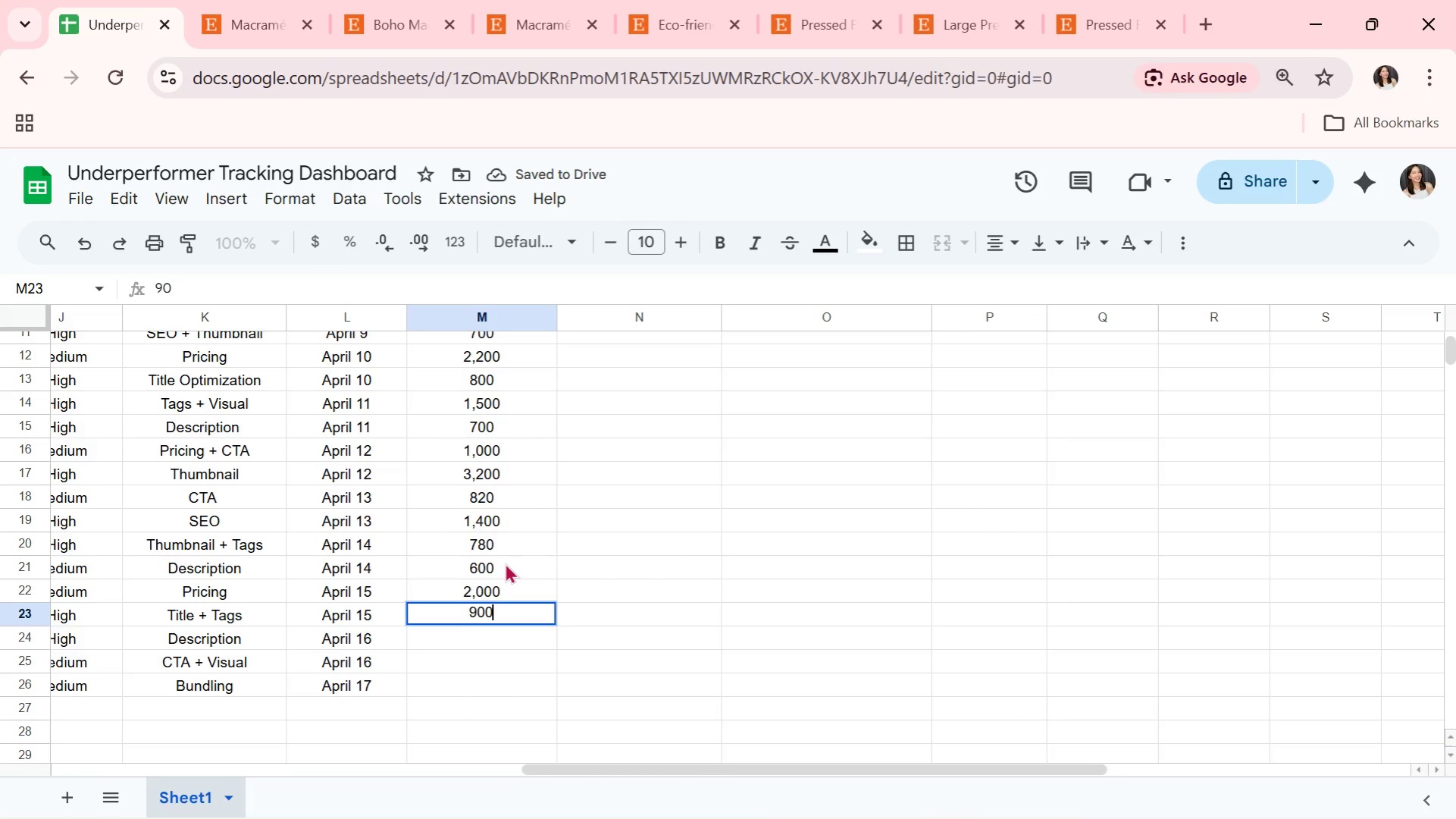 
key(Enter)
 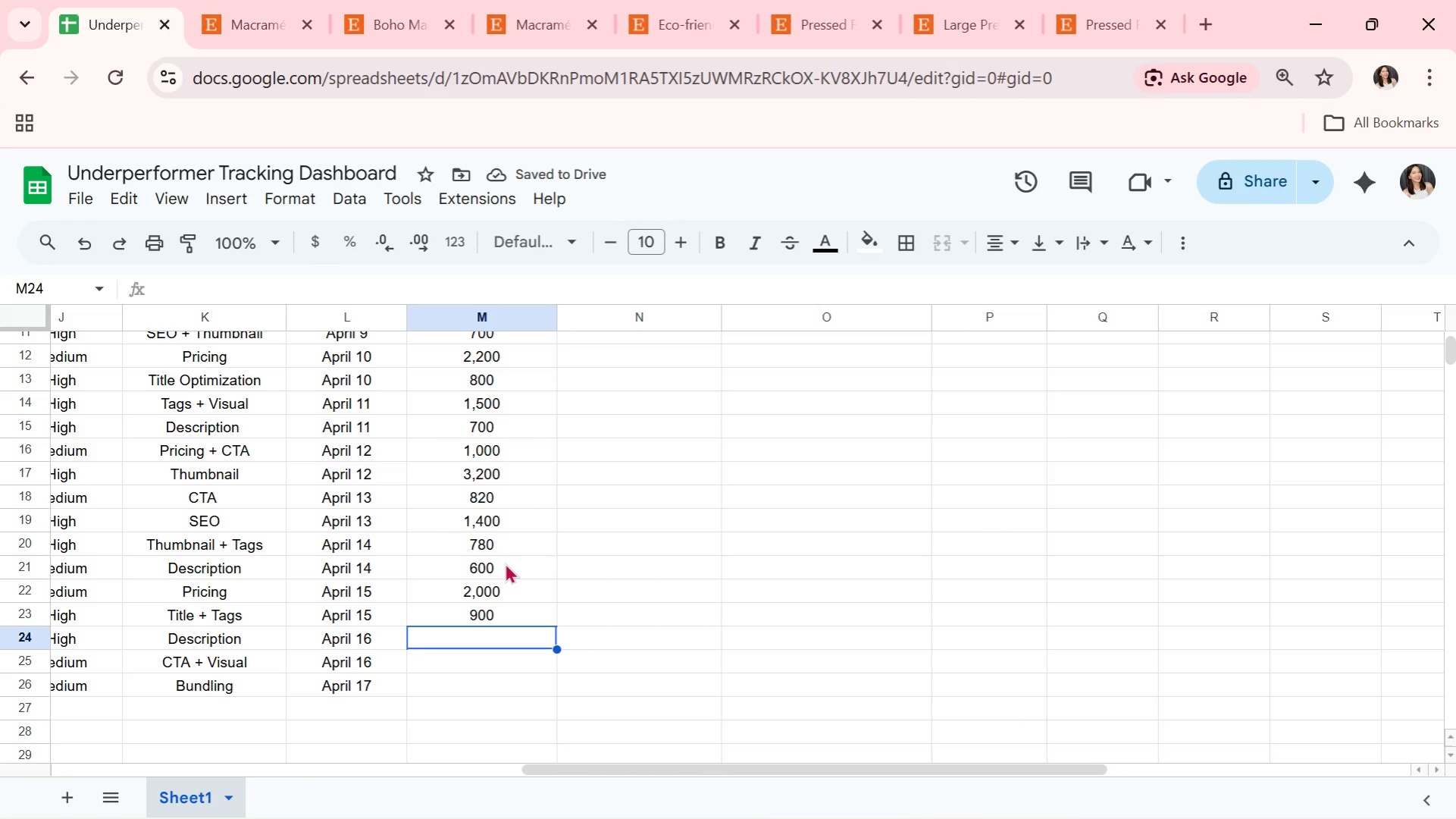 
type(800)
 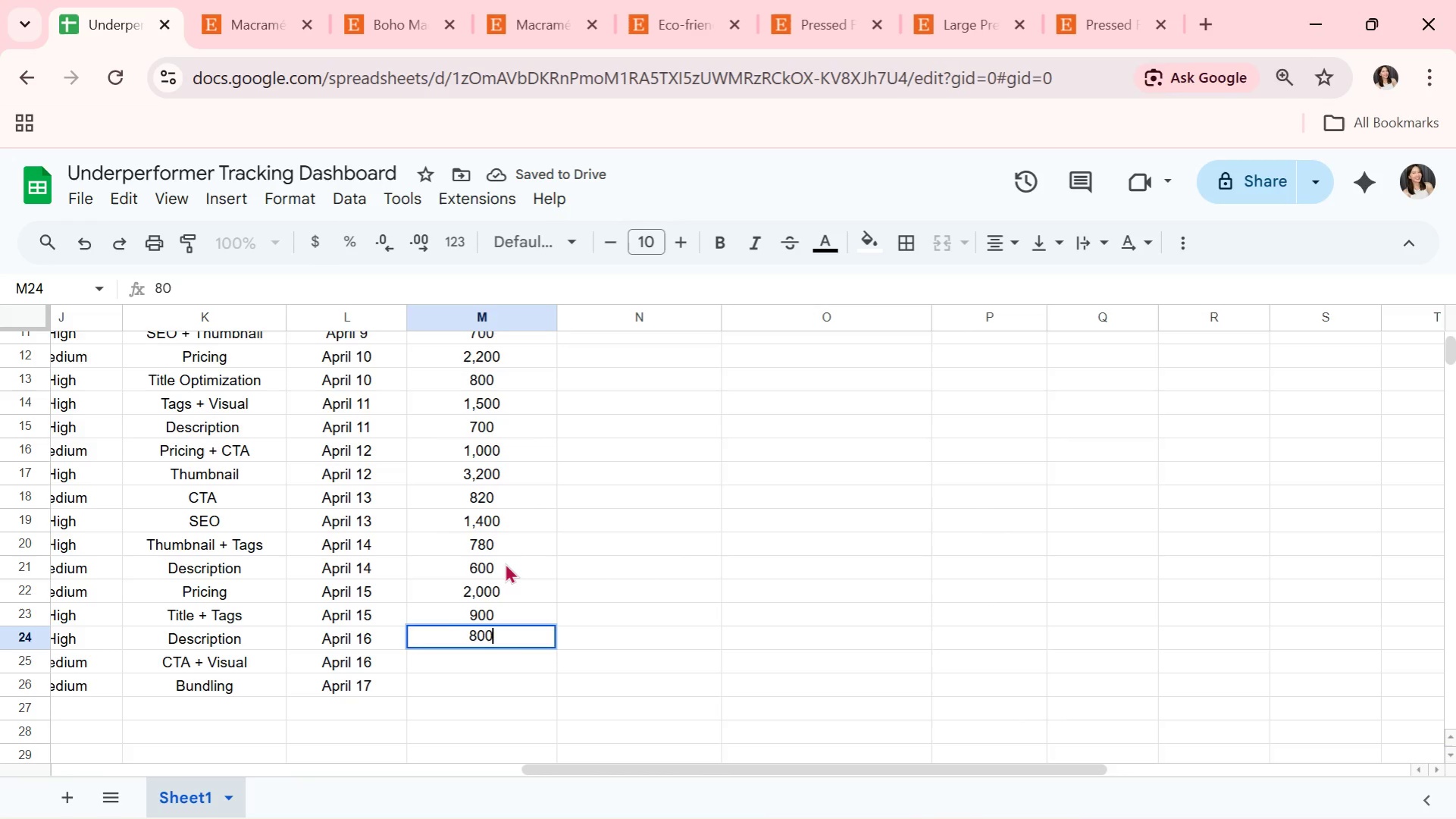 
key(Enter)
 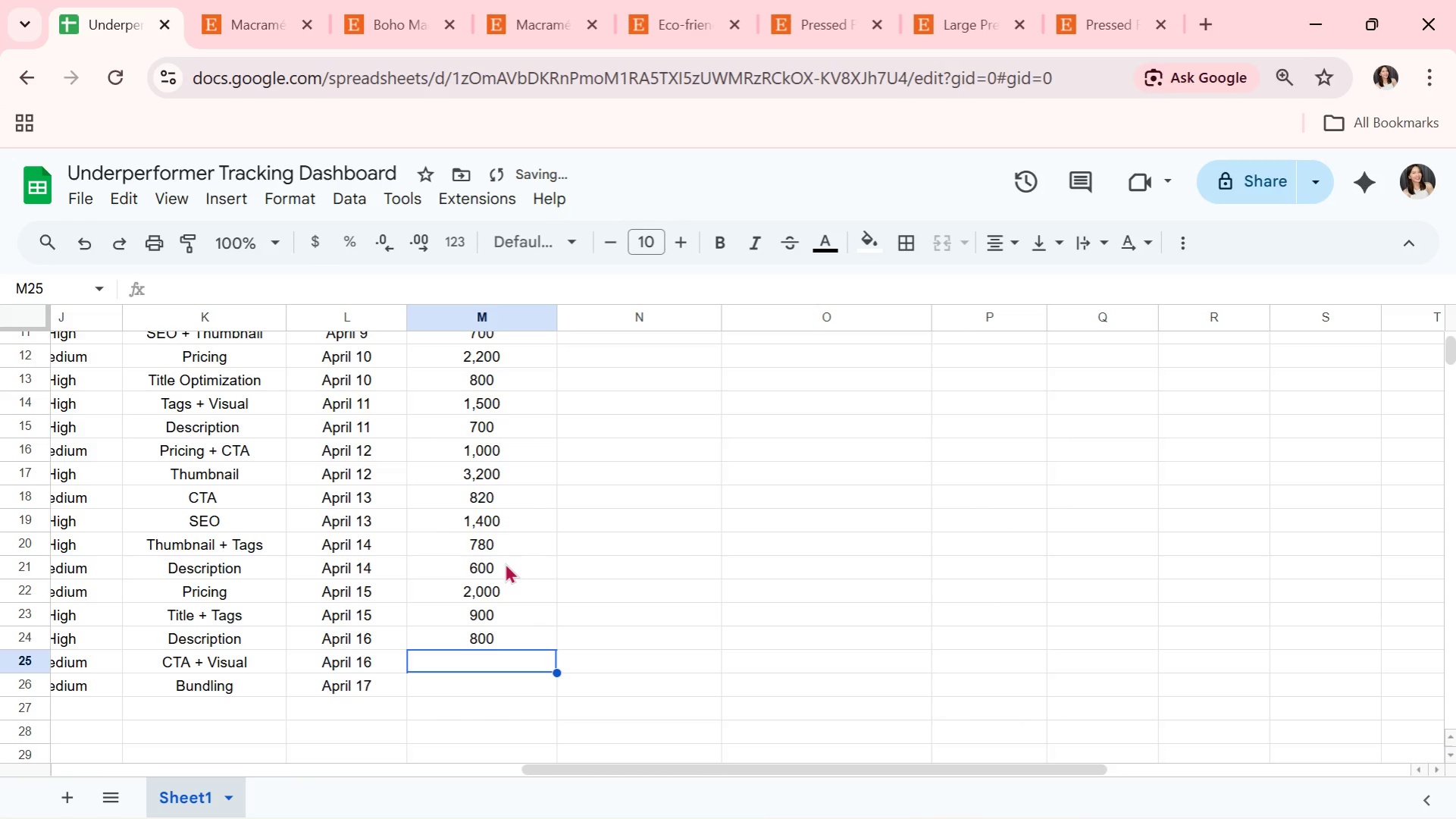 
type(950)
 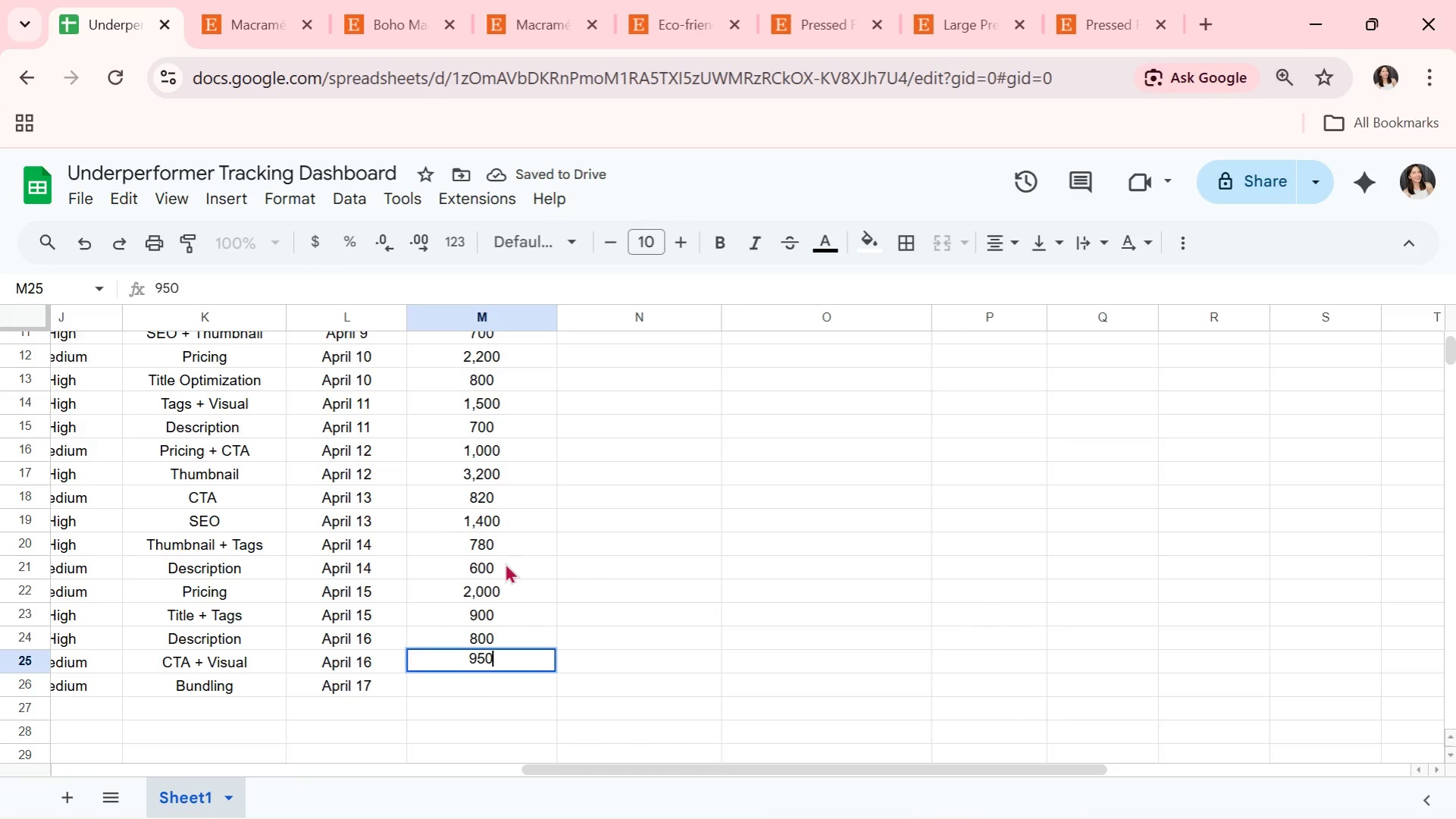 
key(Enter)
 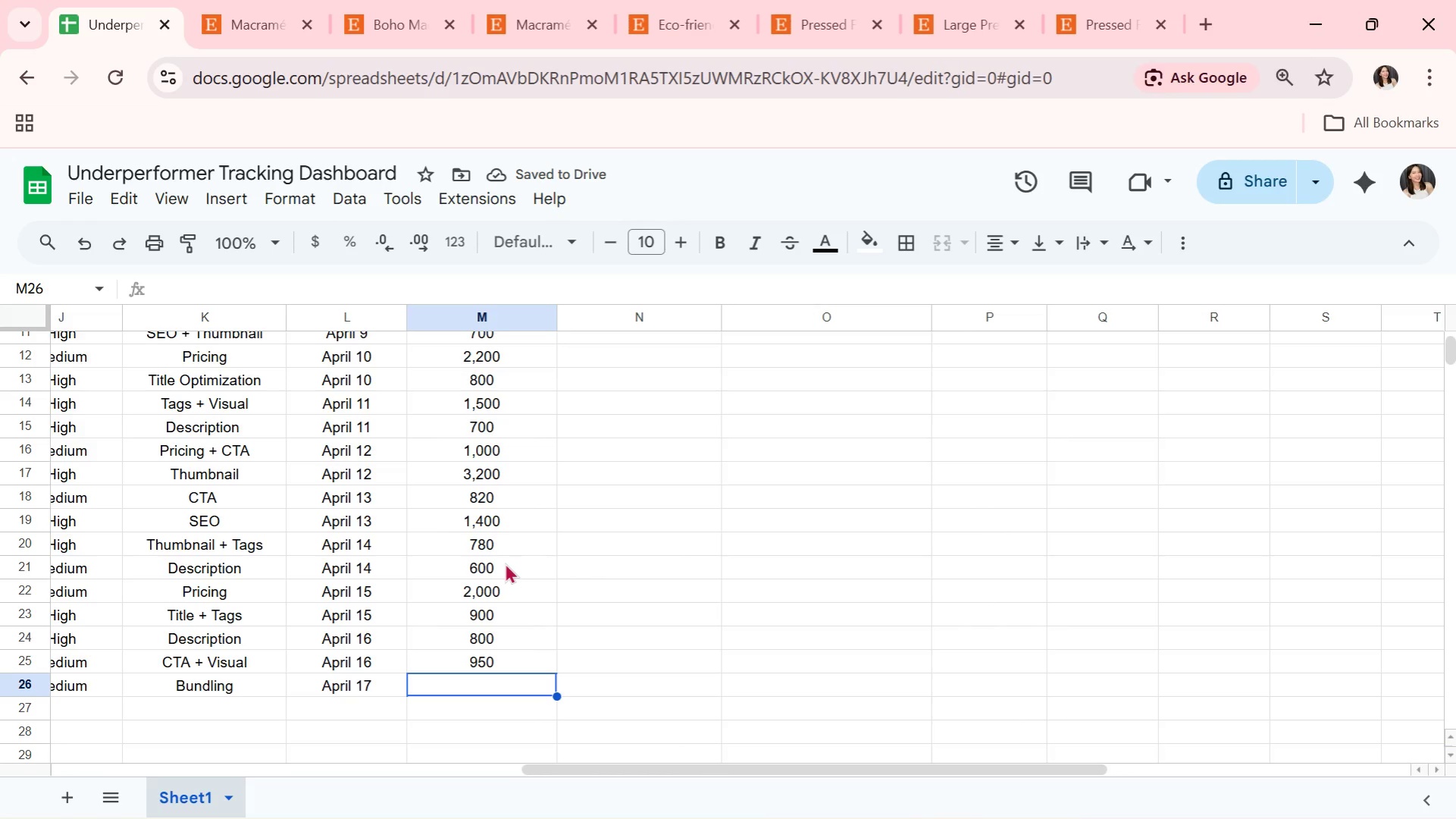 
type(1,200)
 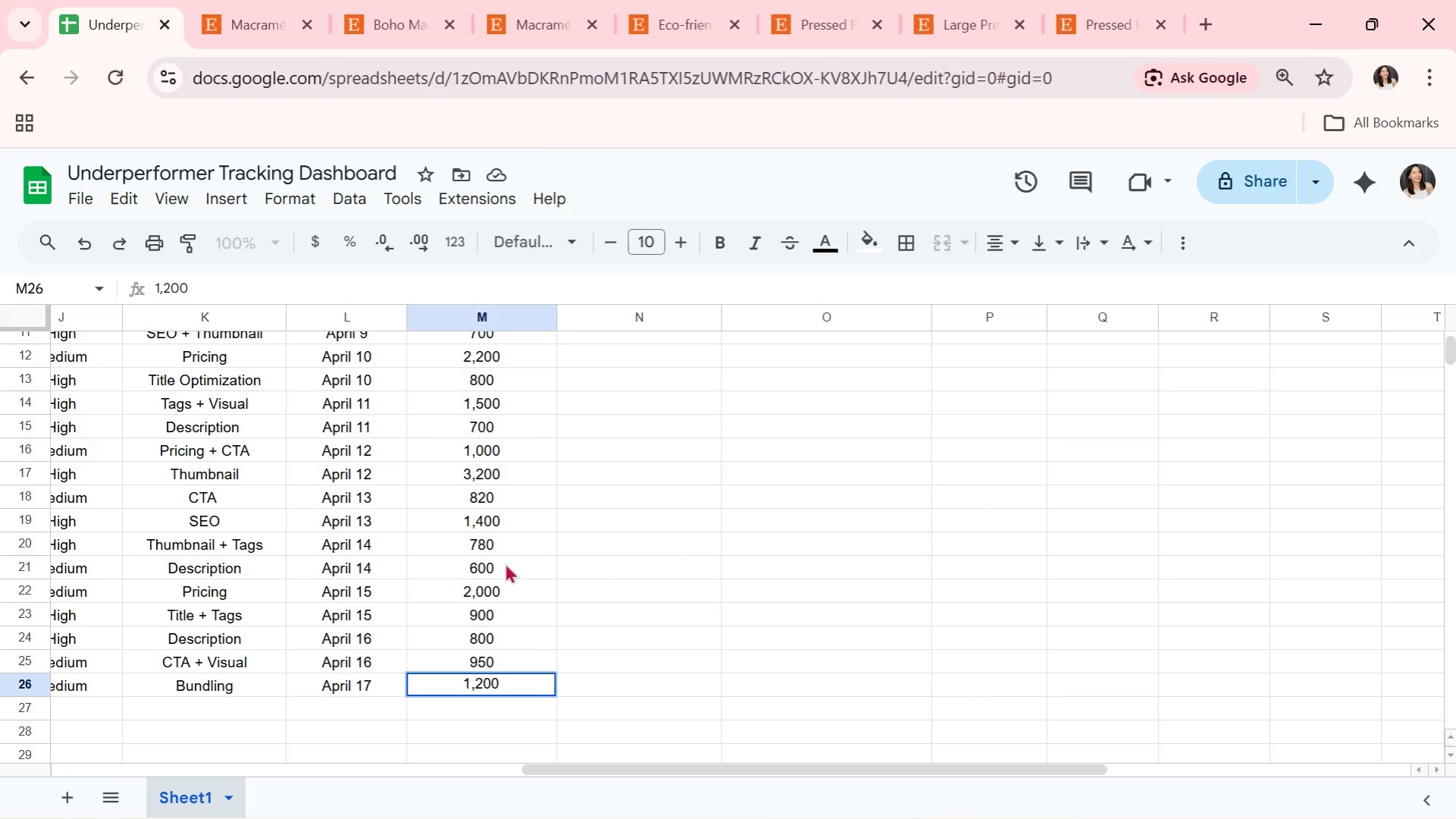 
key(Enter)
 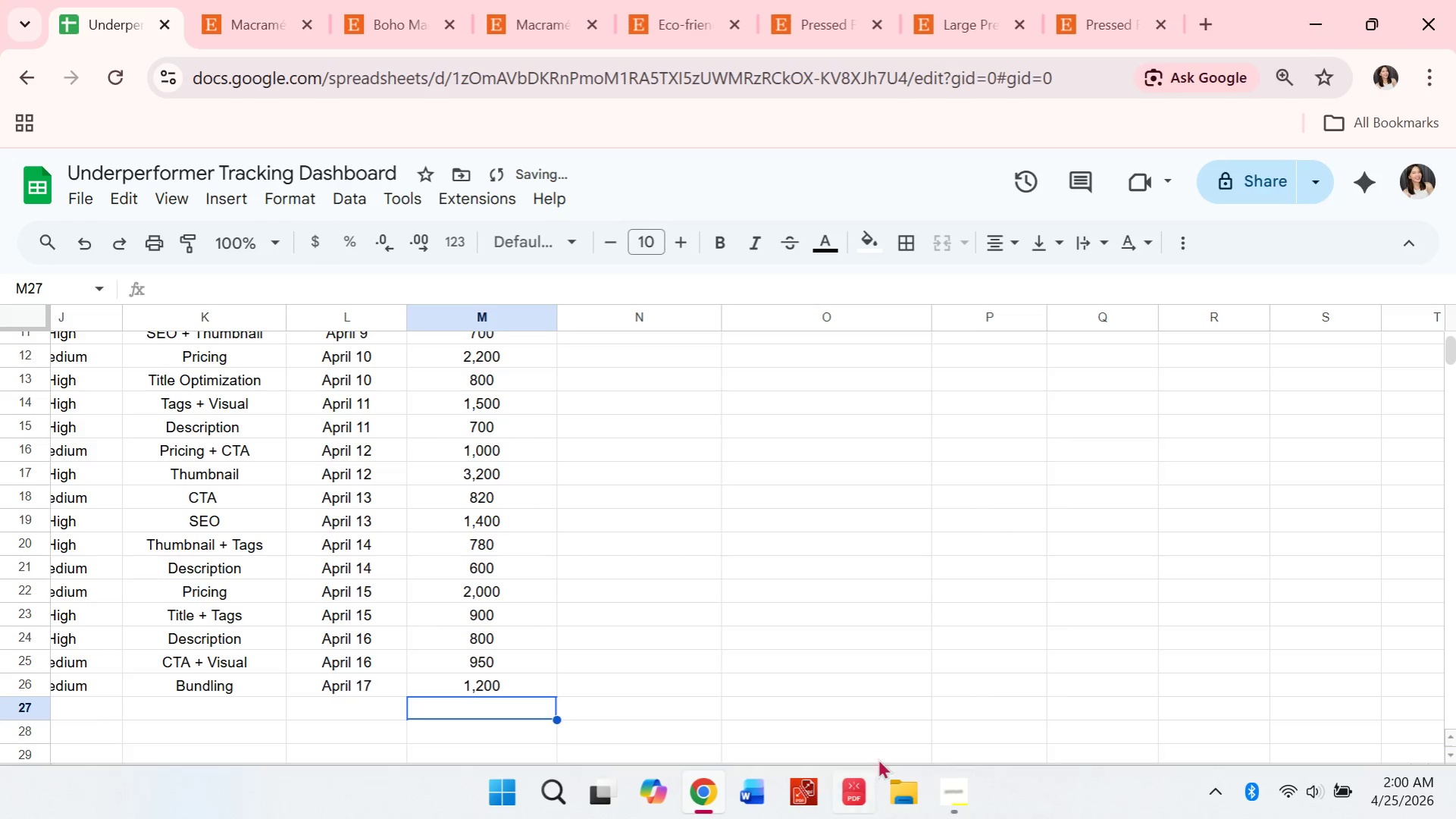 
left_click([506, 603])
 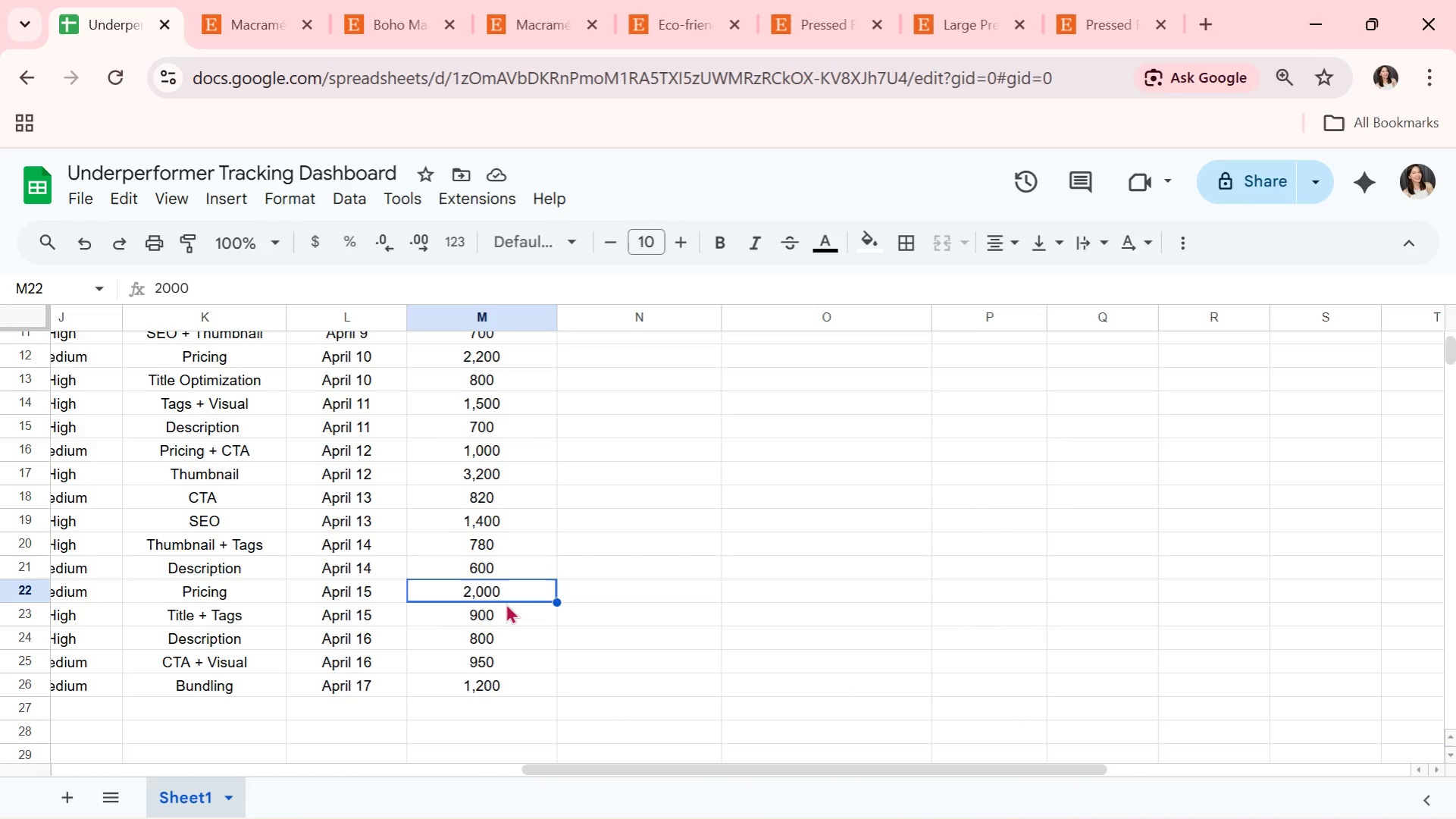 
key(ArrowDown)
 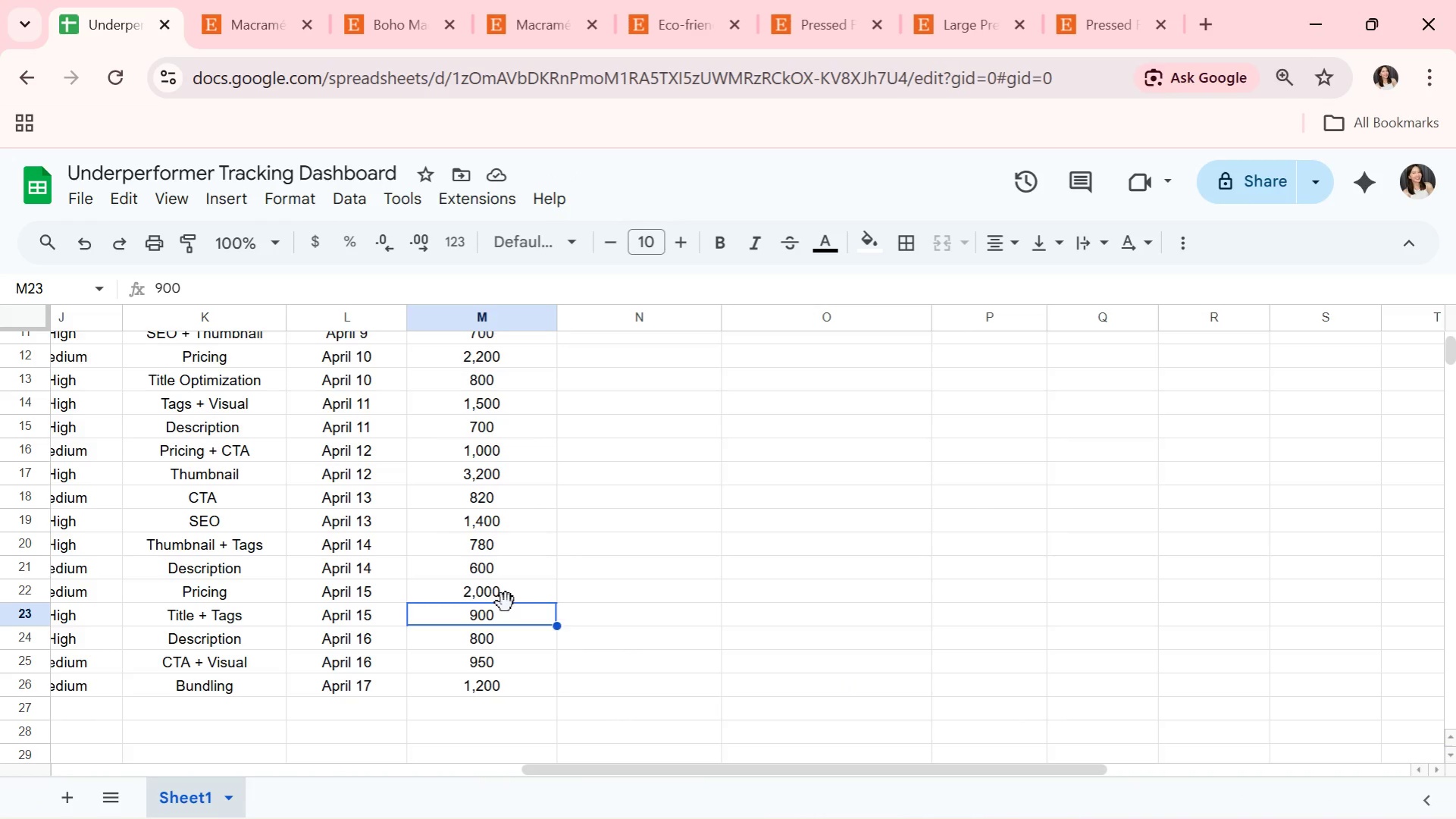 
key(ArrowUp)
 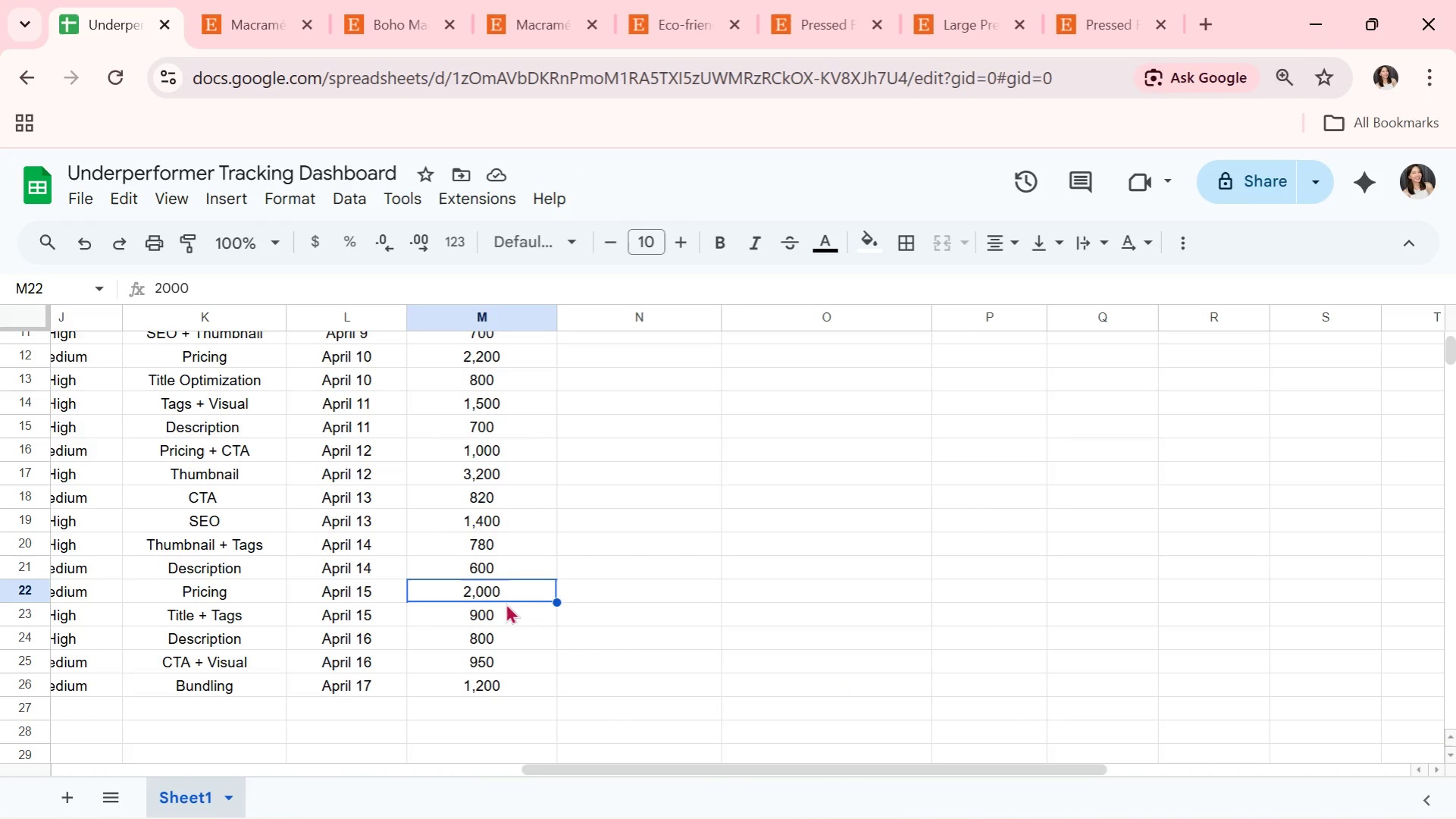 
key(ArrowDown)
 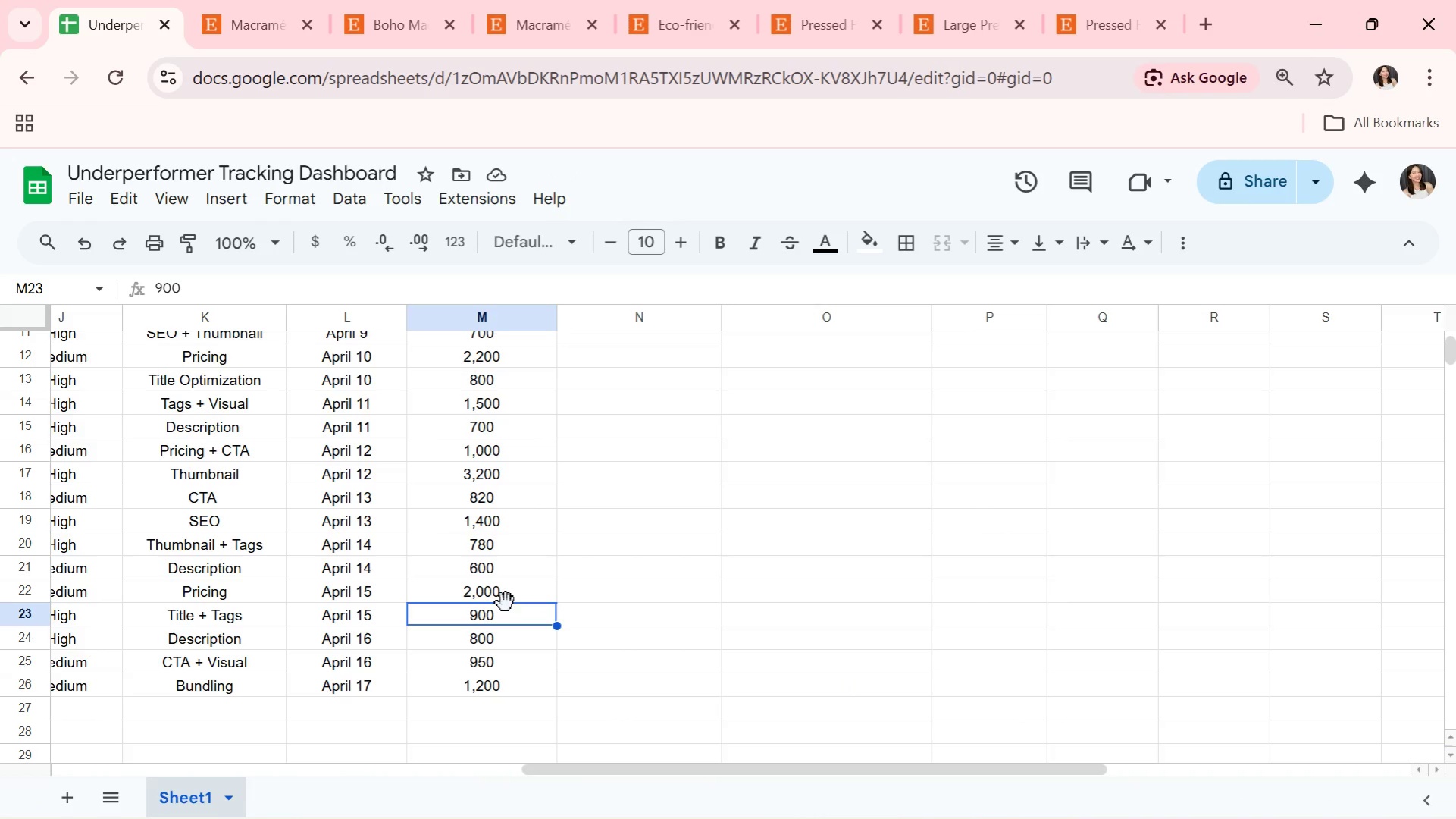 
key(ArrowDown)
 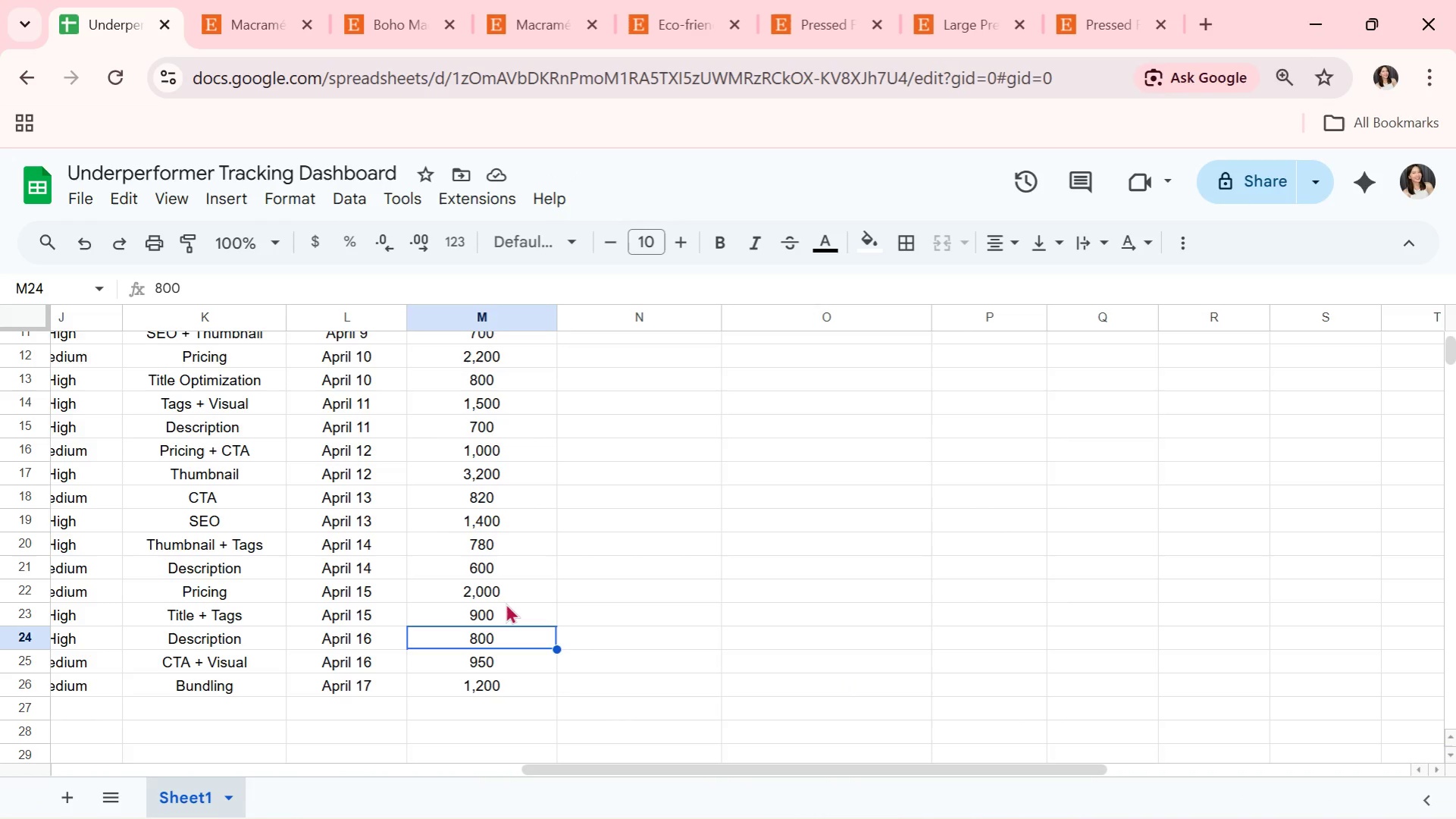 
key(ArrowDown)
 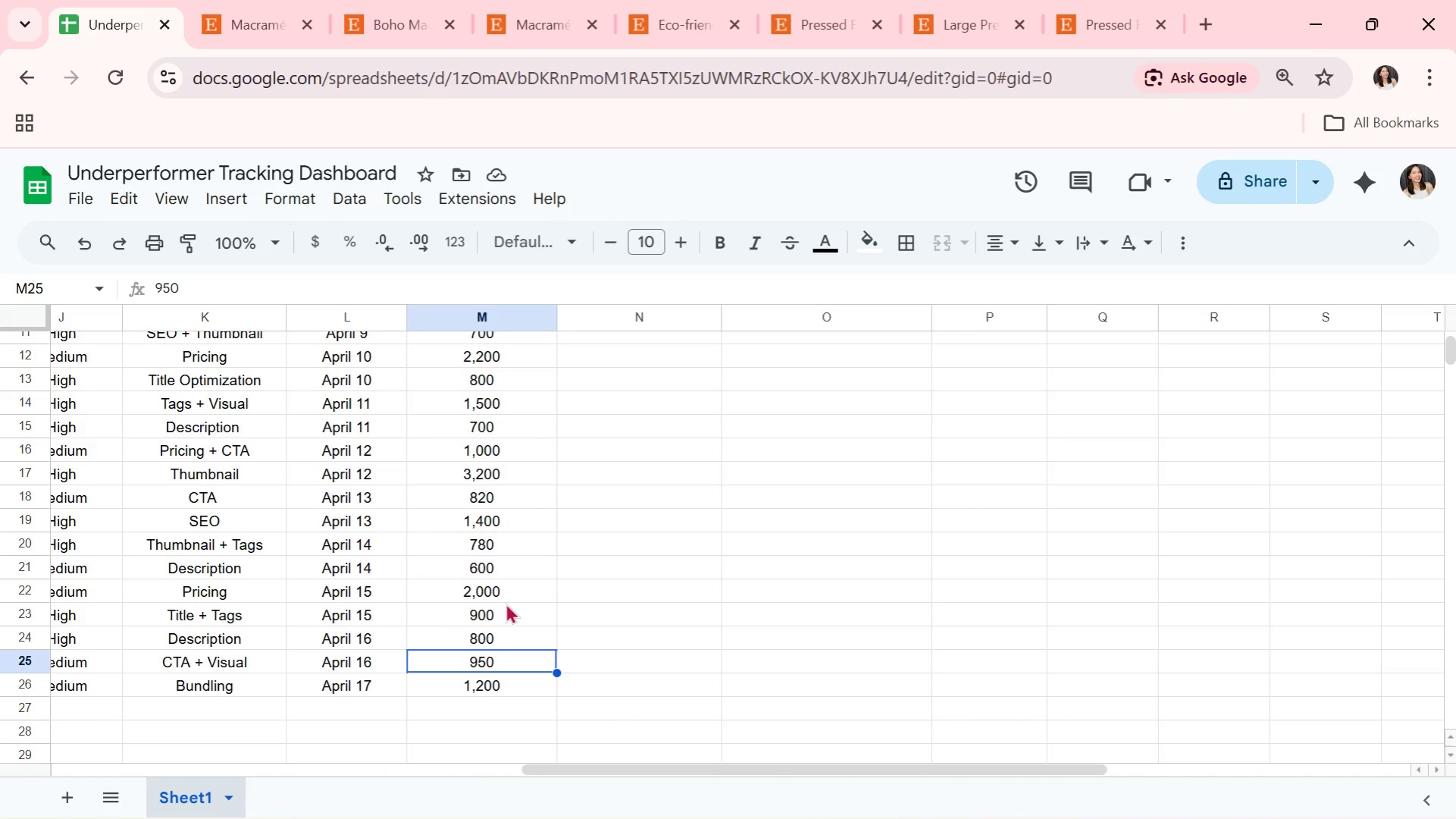 
key(ArrowDown)
 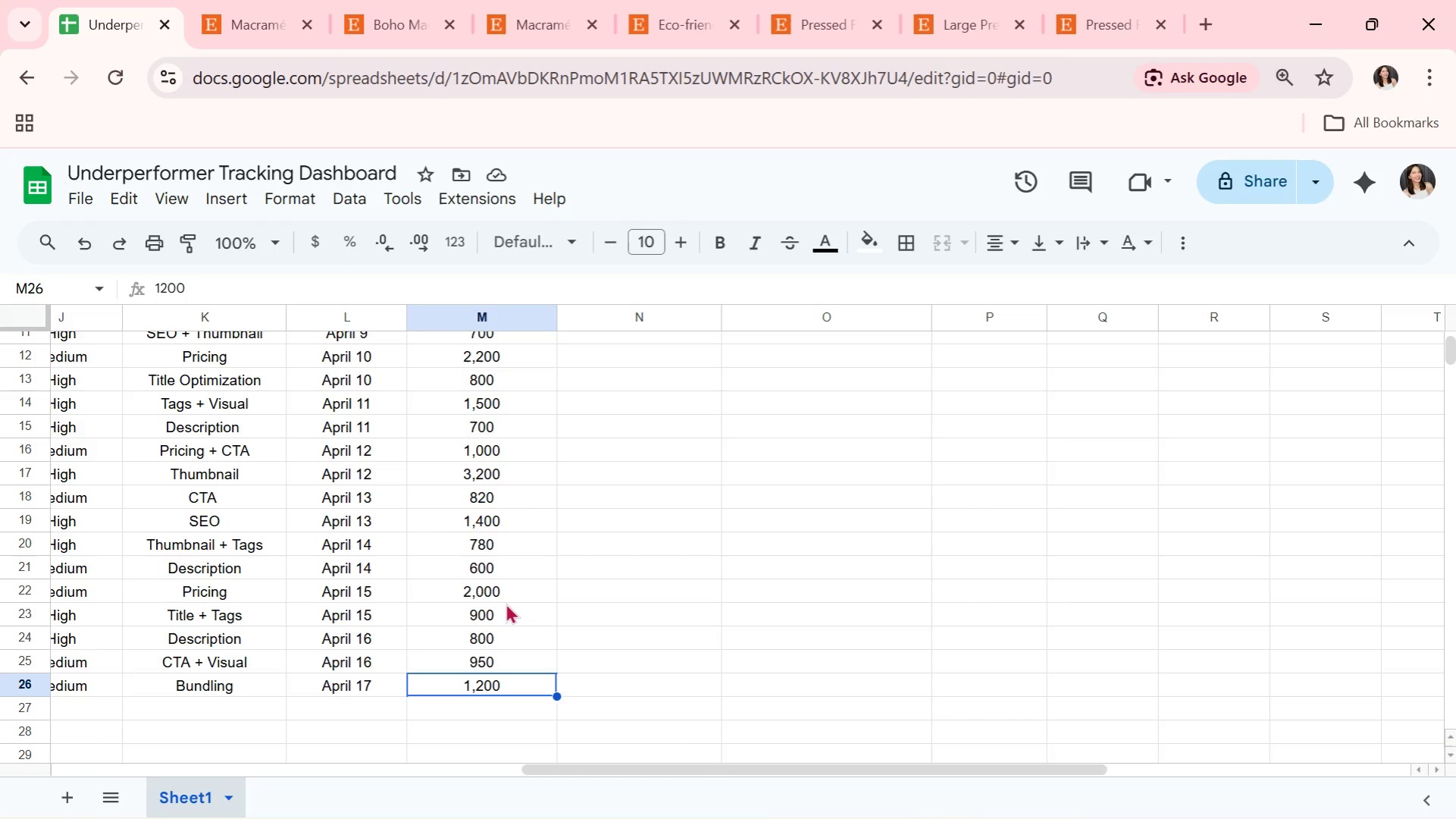 
key(ArrowUp)
 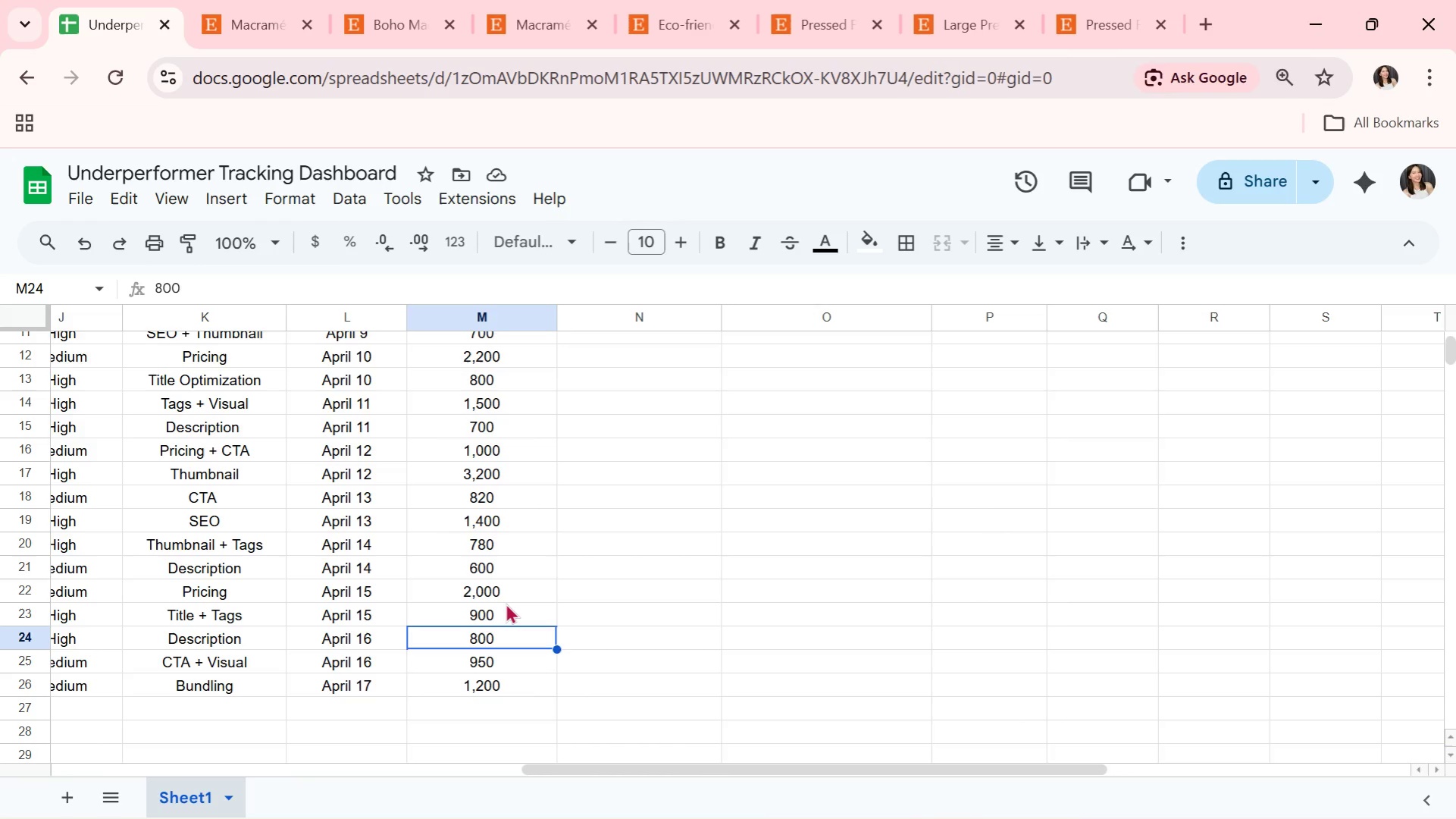 
key(ArrowUp)
 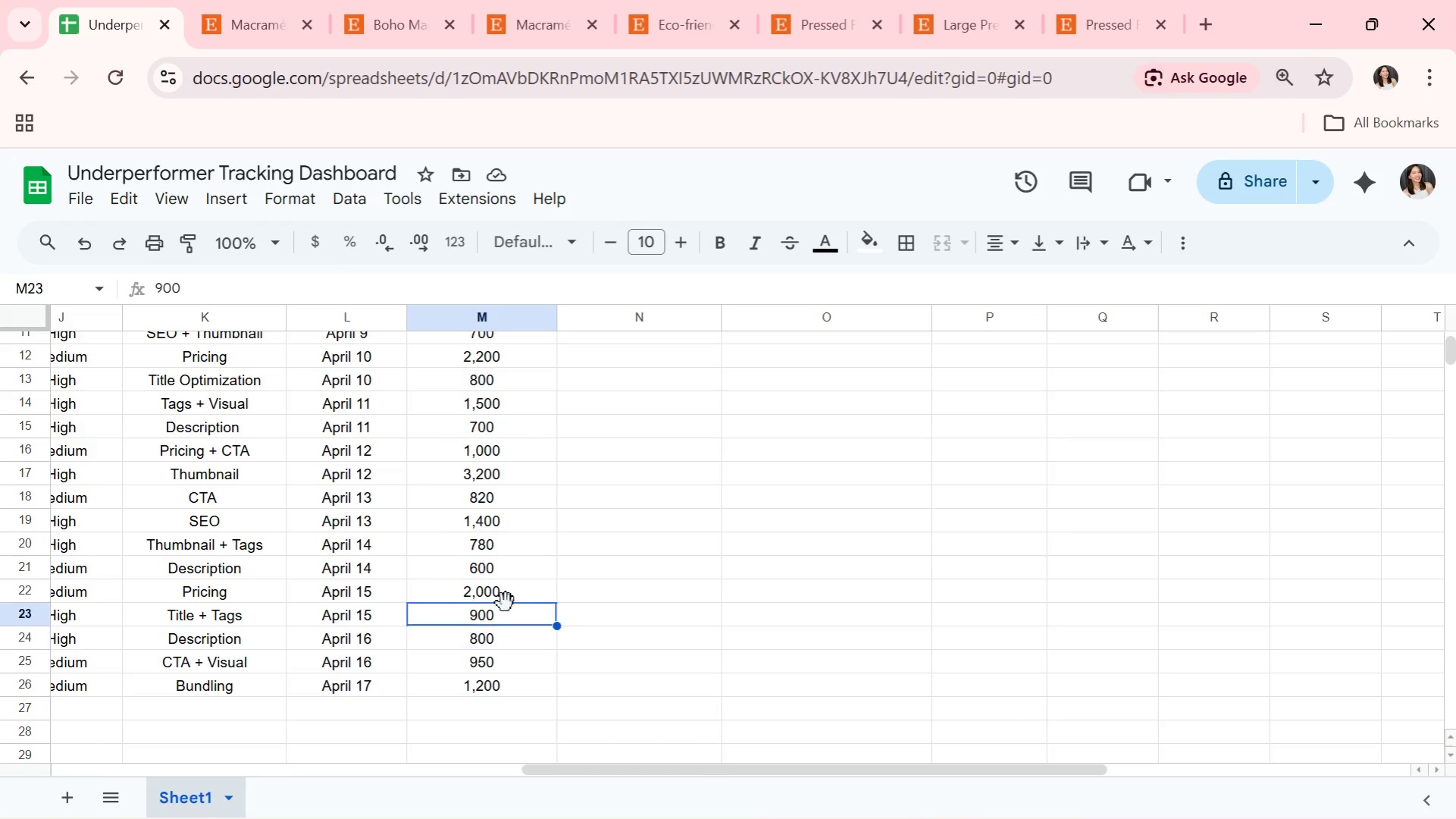 
key(ArrowUp)
 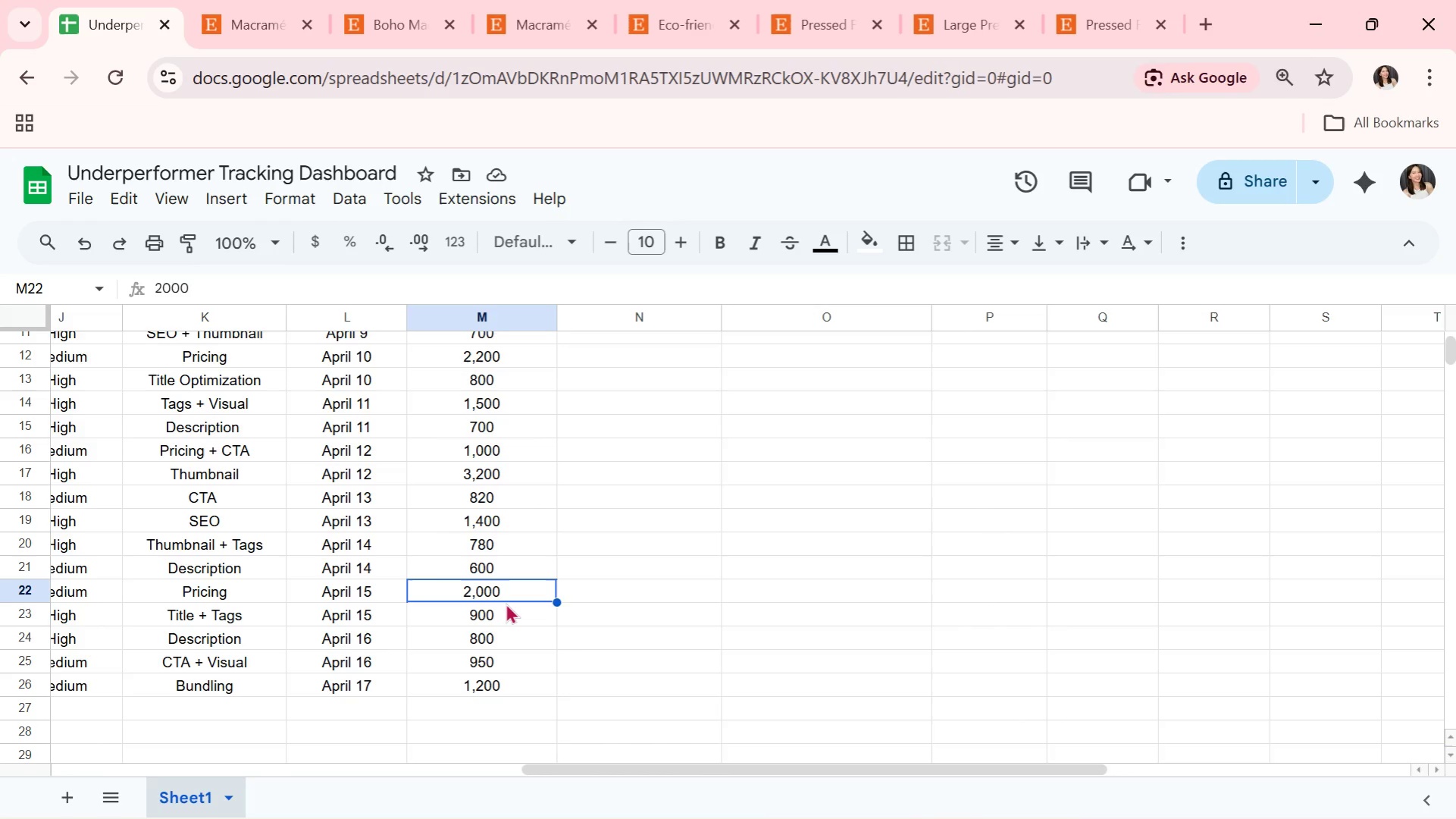 
key(ArrowUp)
 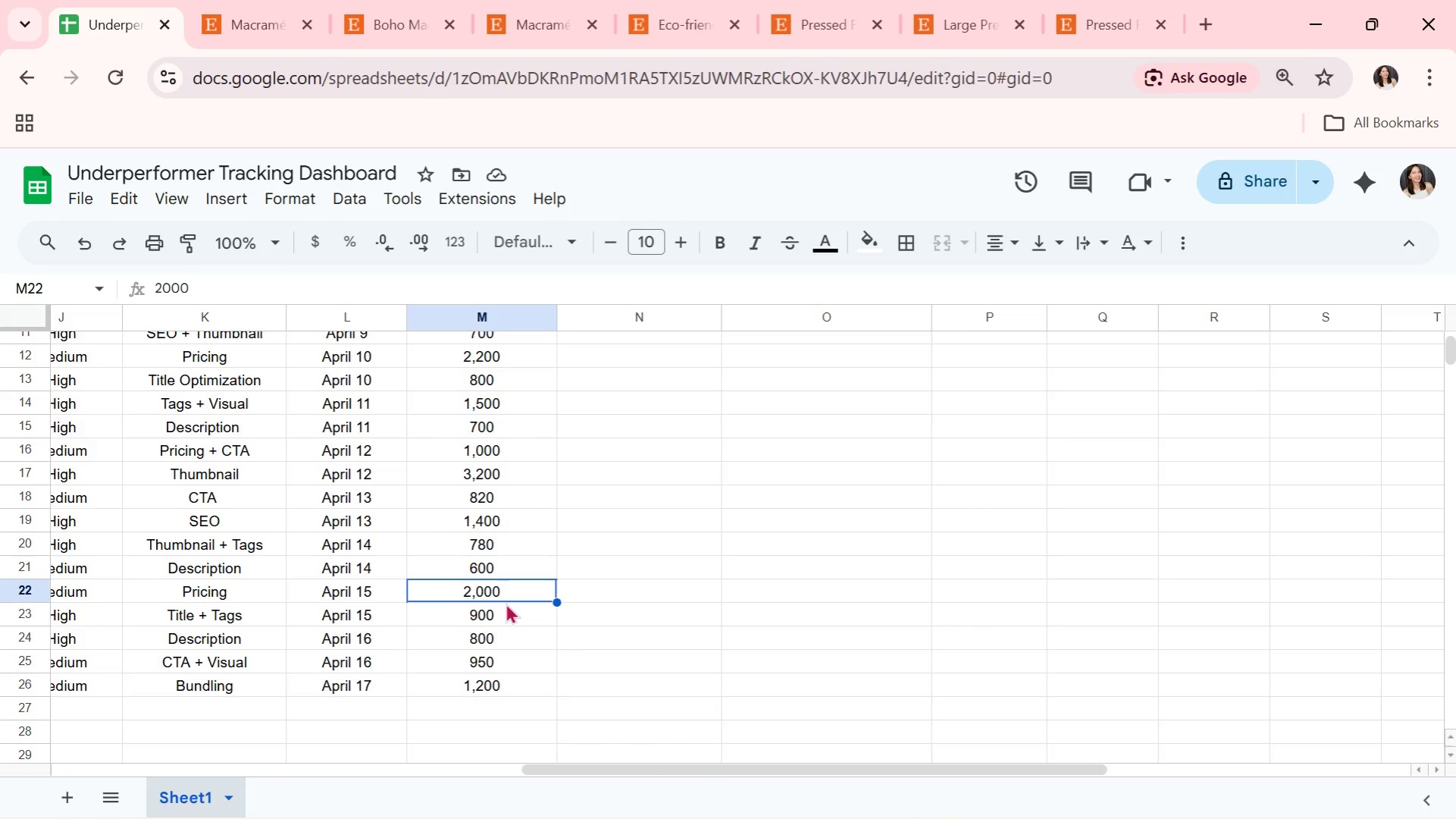 
key(ArrowUp)
 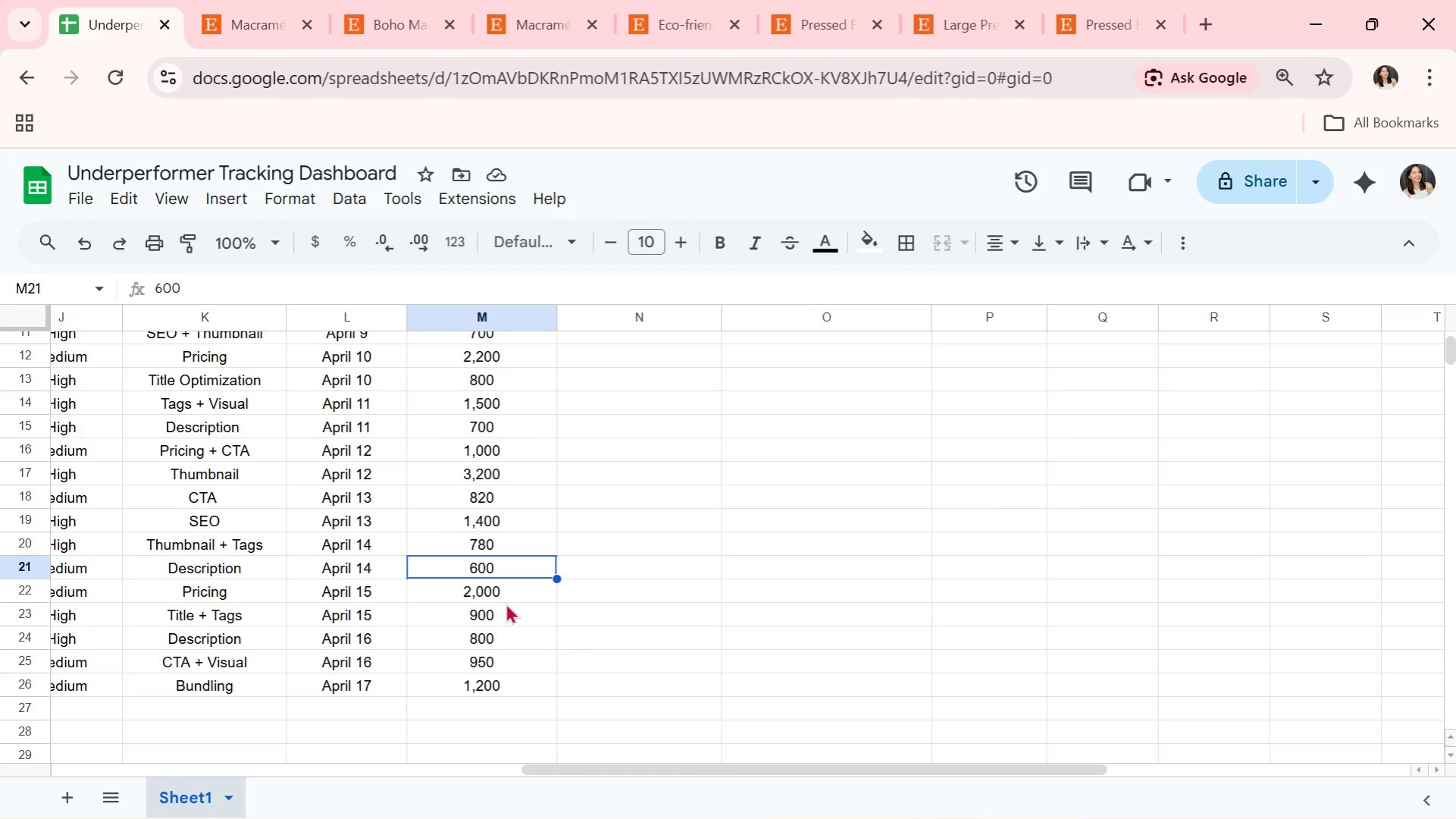 
key(ArrowUp)
 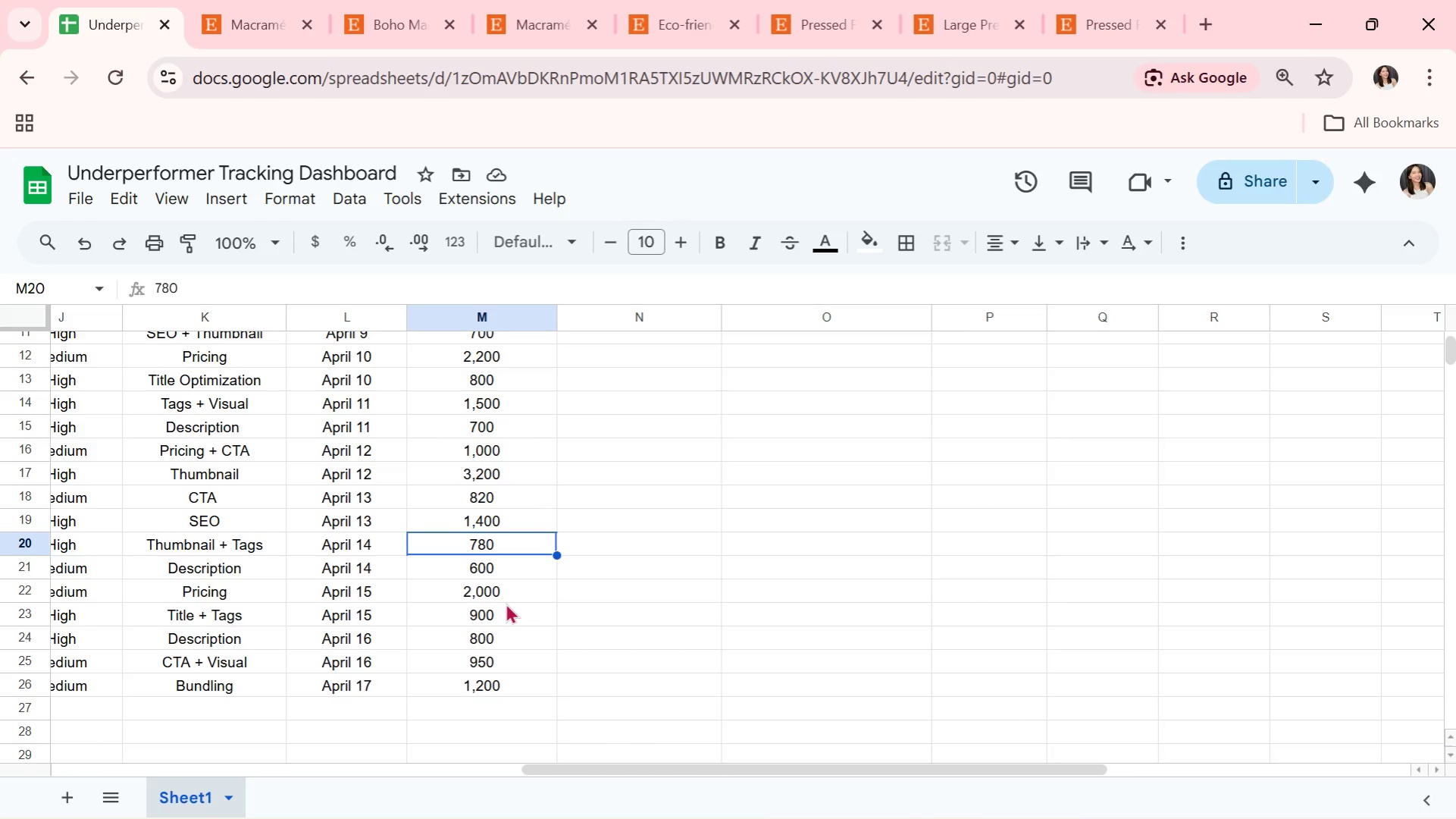 
key(ArrowUp)
 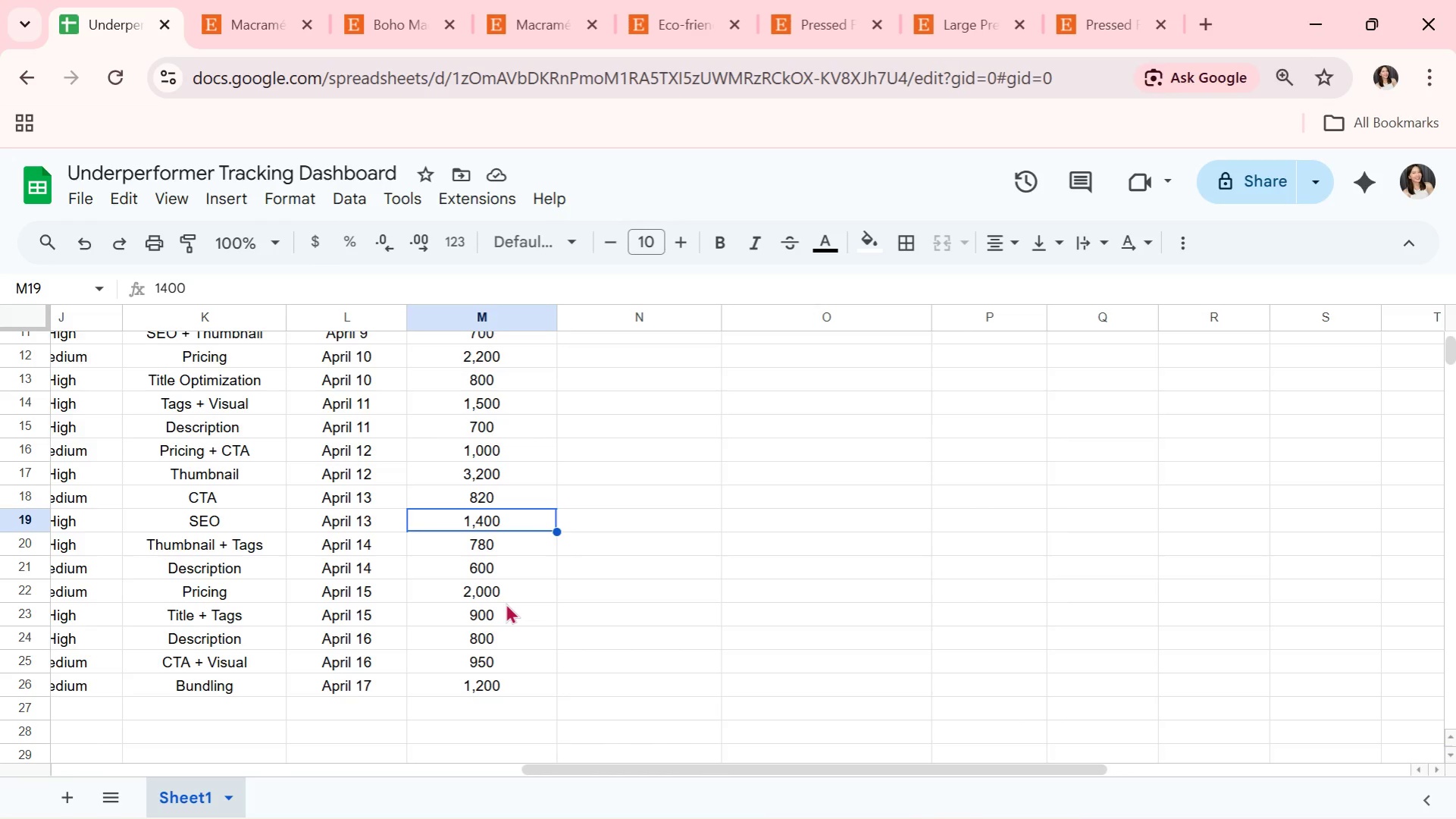 
key(ArrowUp)
 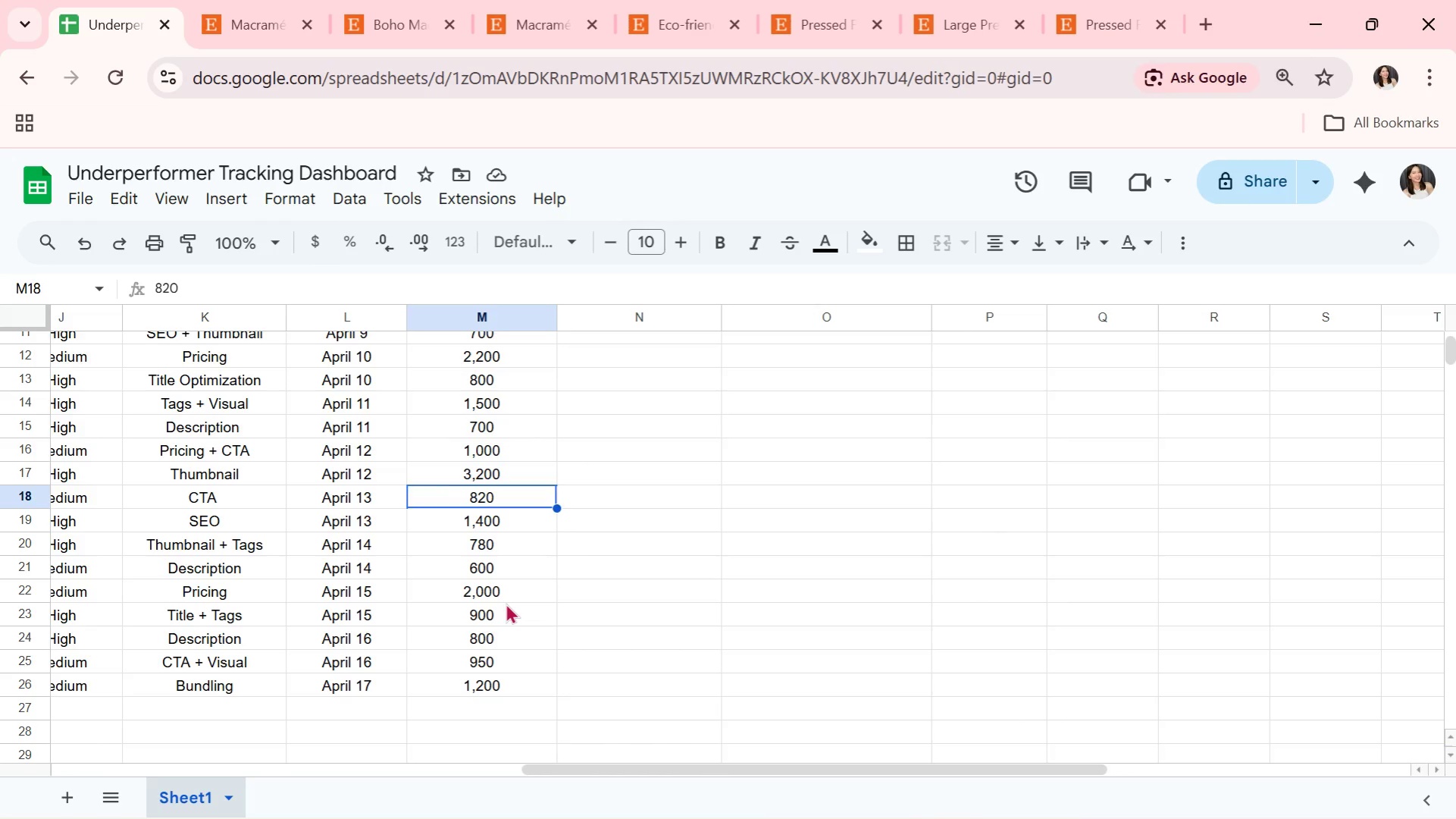 
key(ArrowUp)
 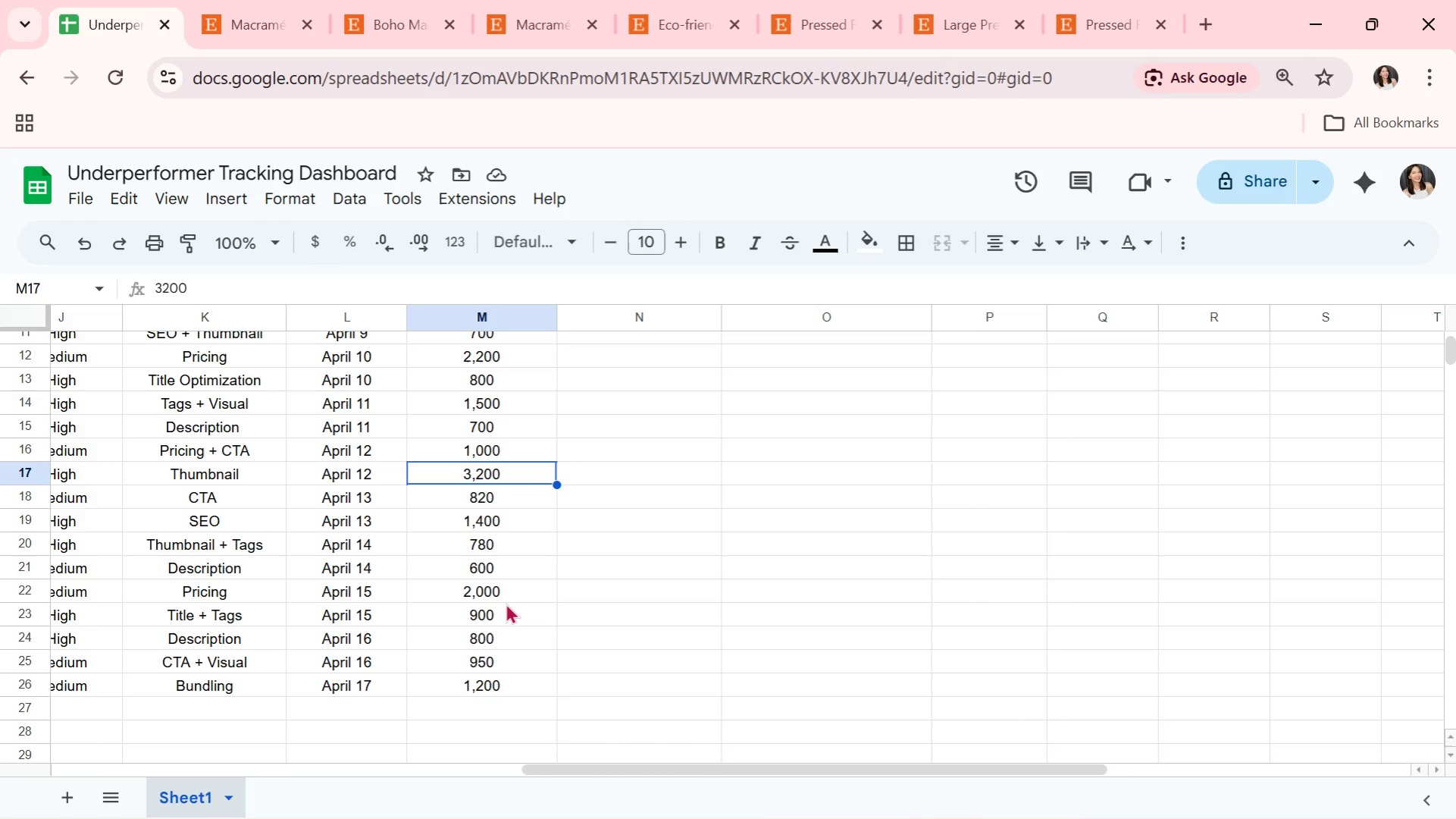 
key(ArrowUp)
 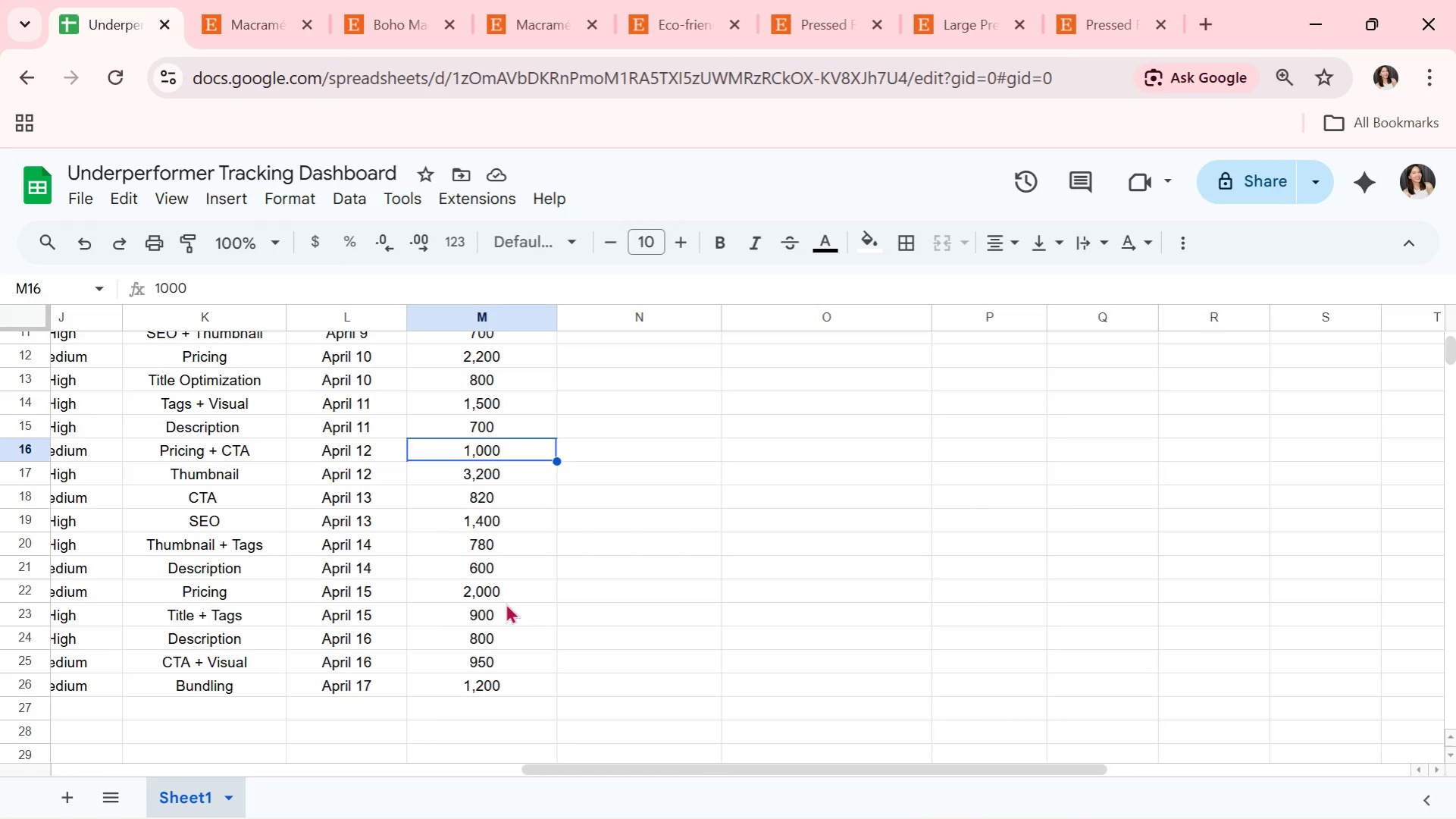 
key(ArrowUp)
 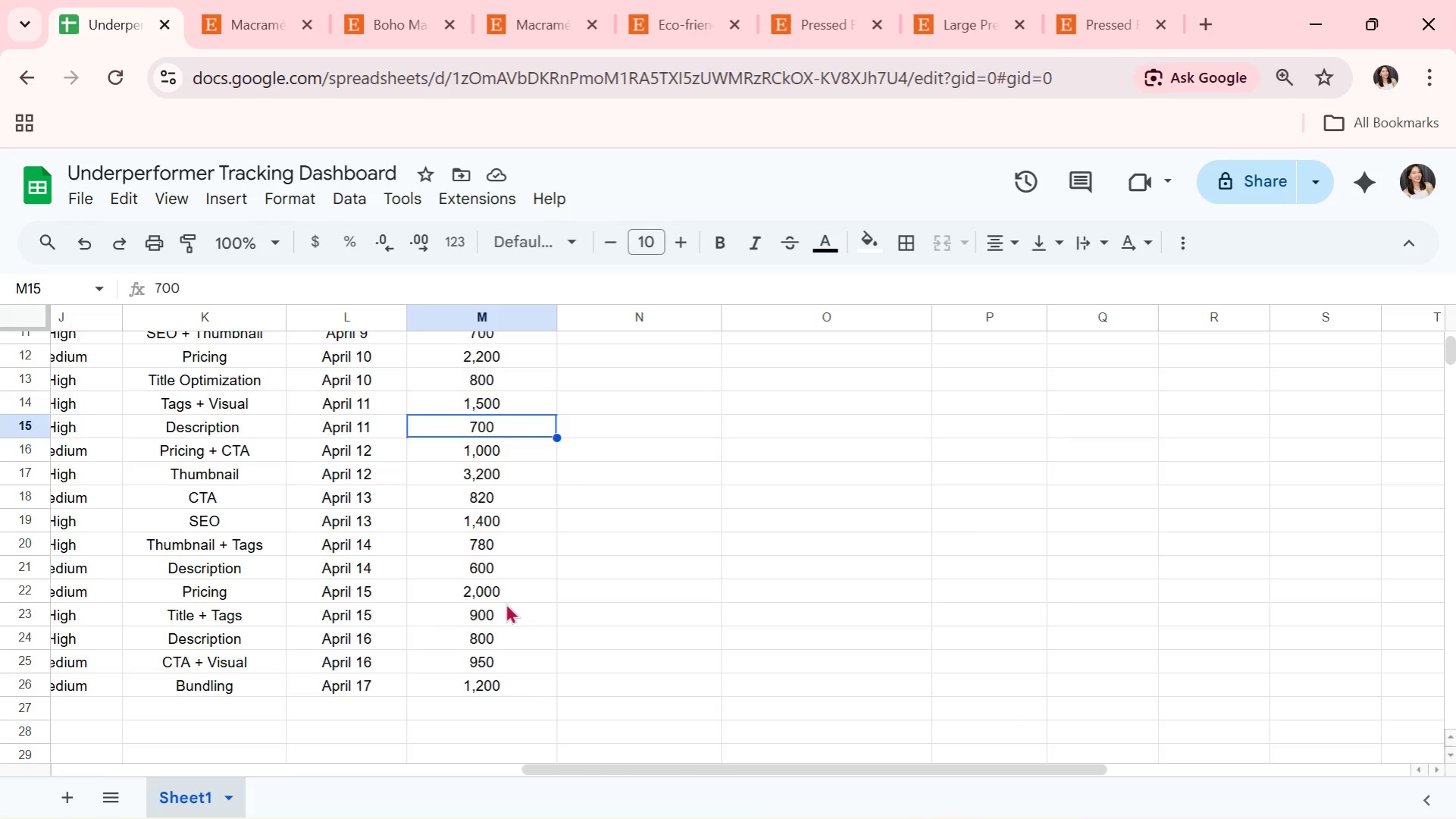 
key(ArrowUp)
 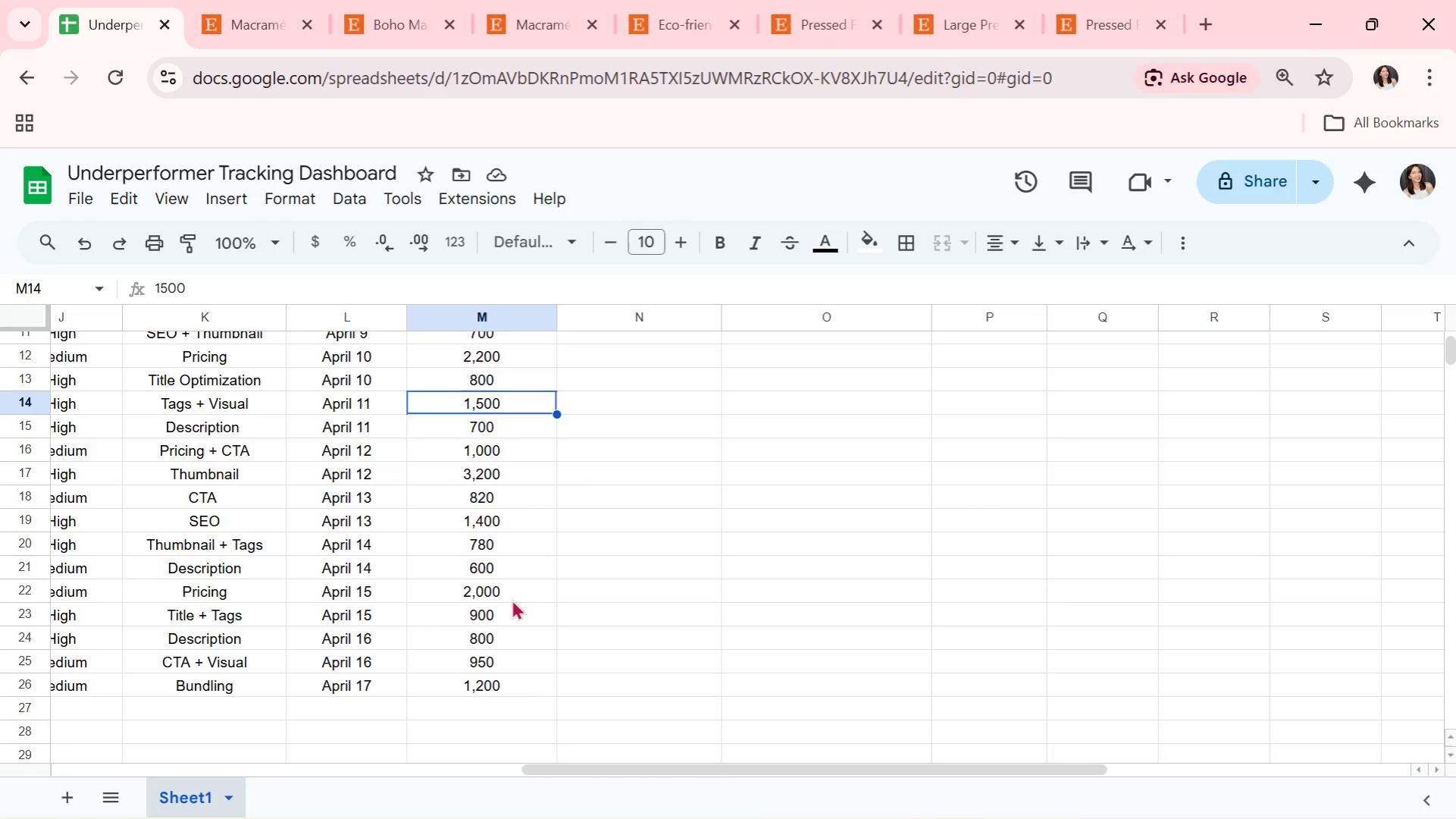 
left_click([684, 600])
 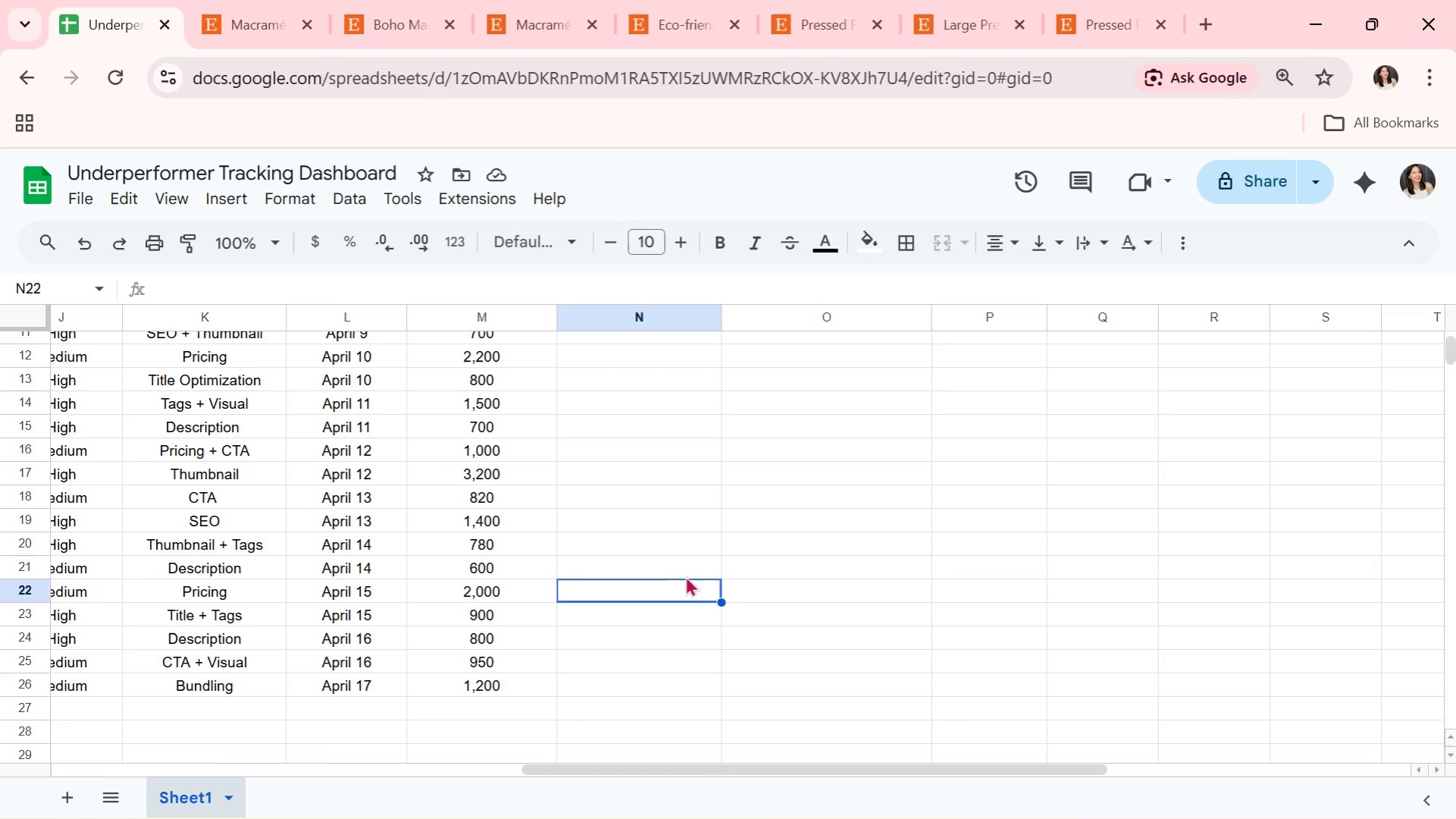 
scroll: coordinate [685, 570], scroll_direction: up, amount: 9.0
 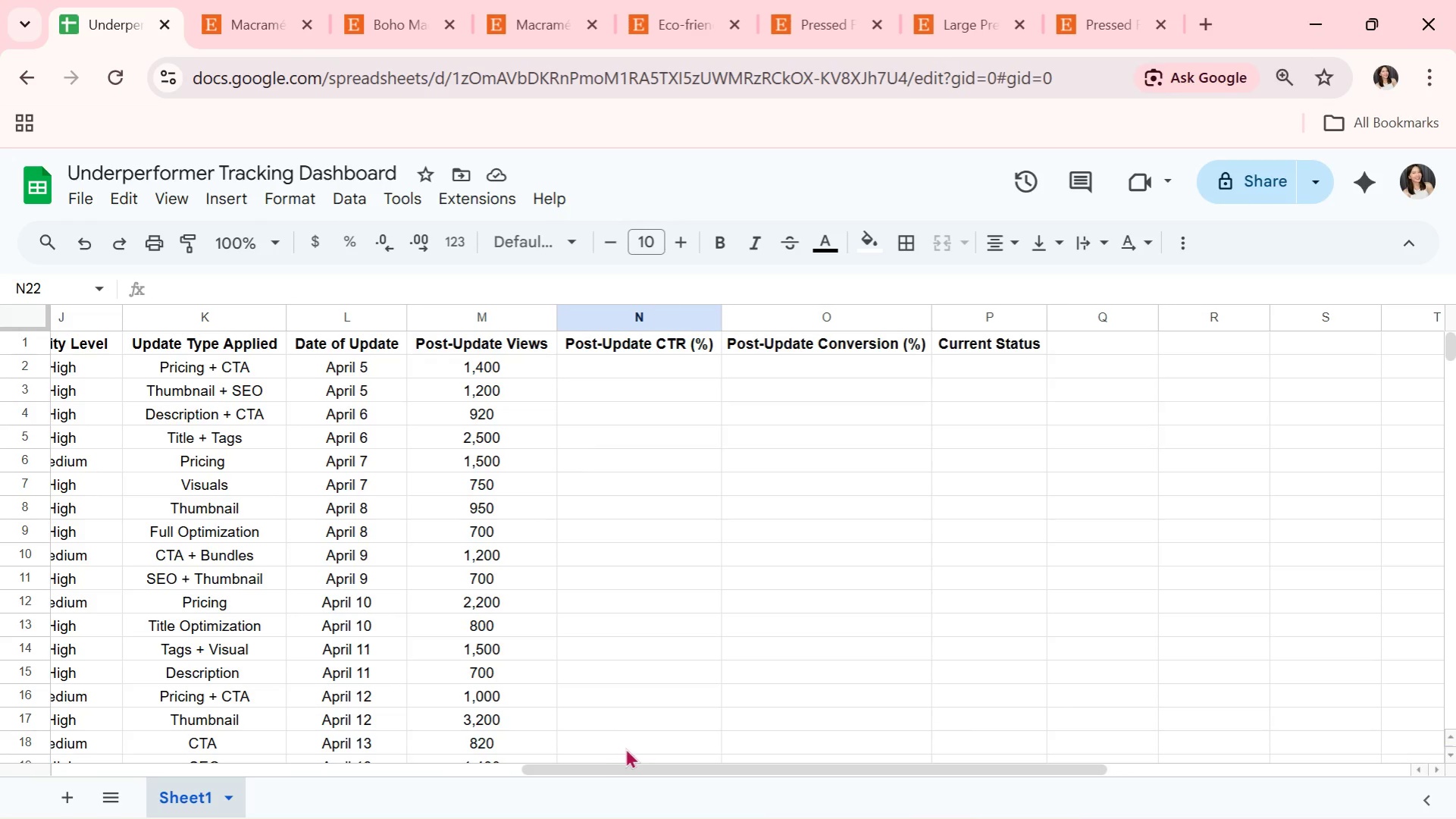 
left_click_drag(start_coordinate=[631, 764], to_coordinate=[672, 759])
 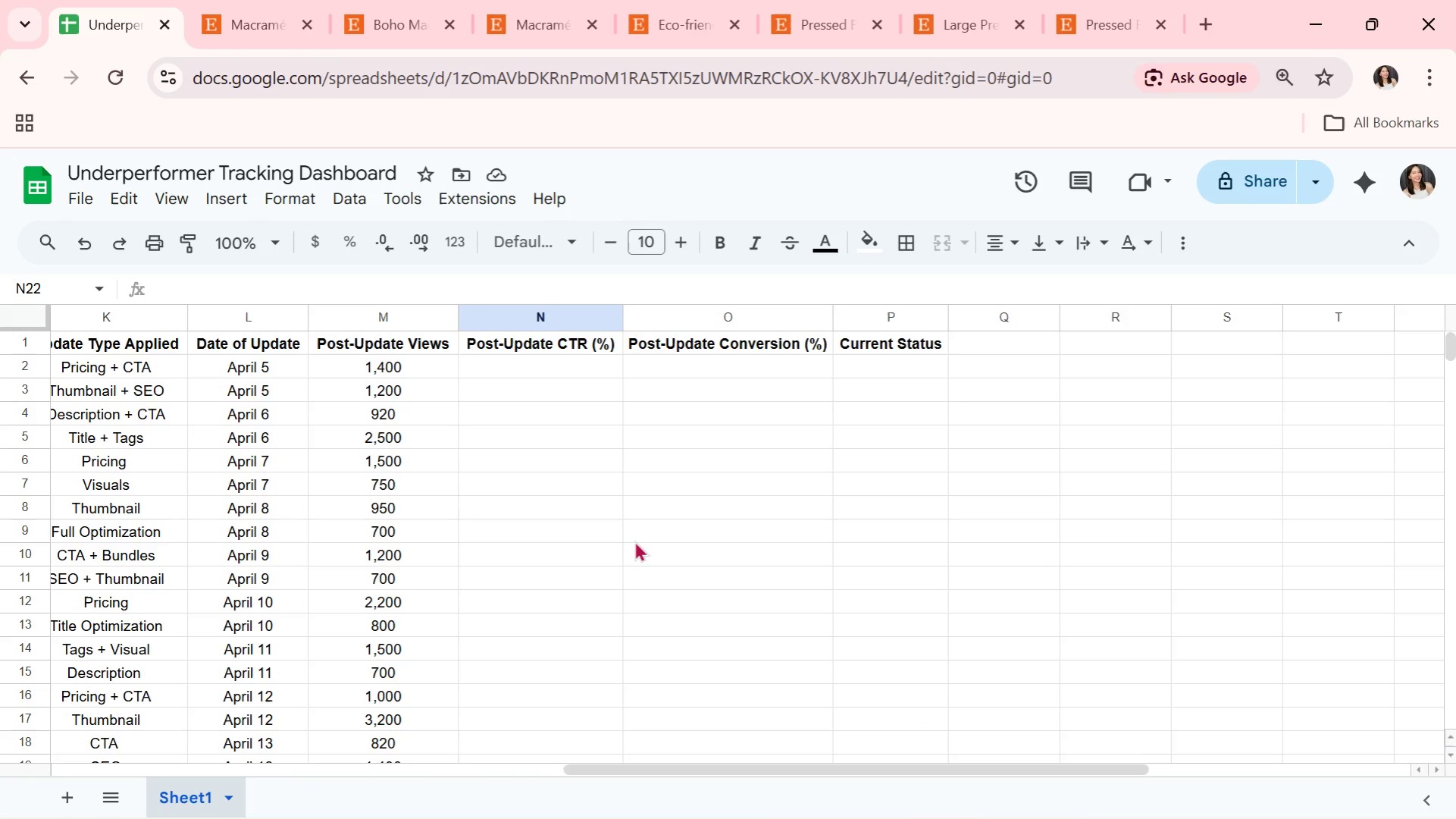 
wait(11.84)
 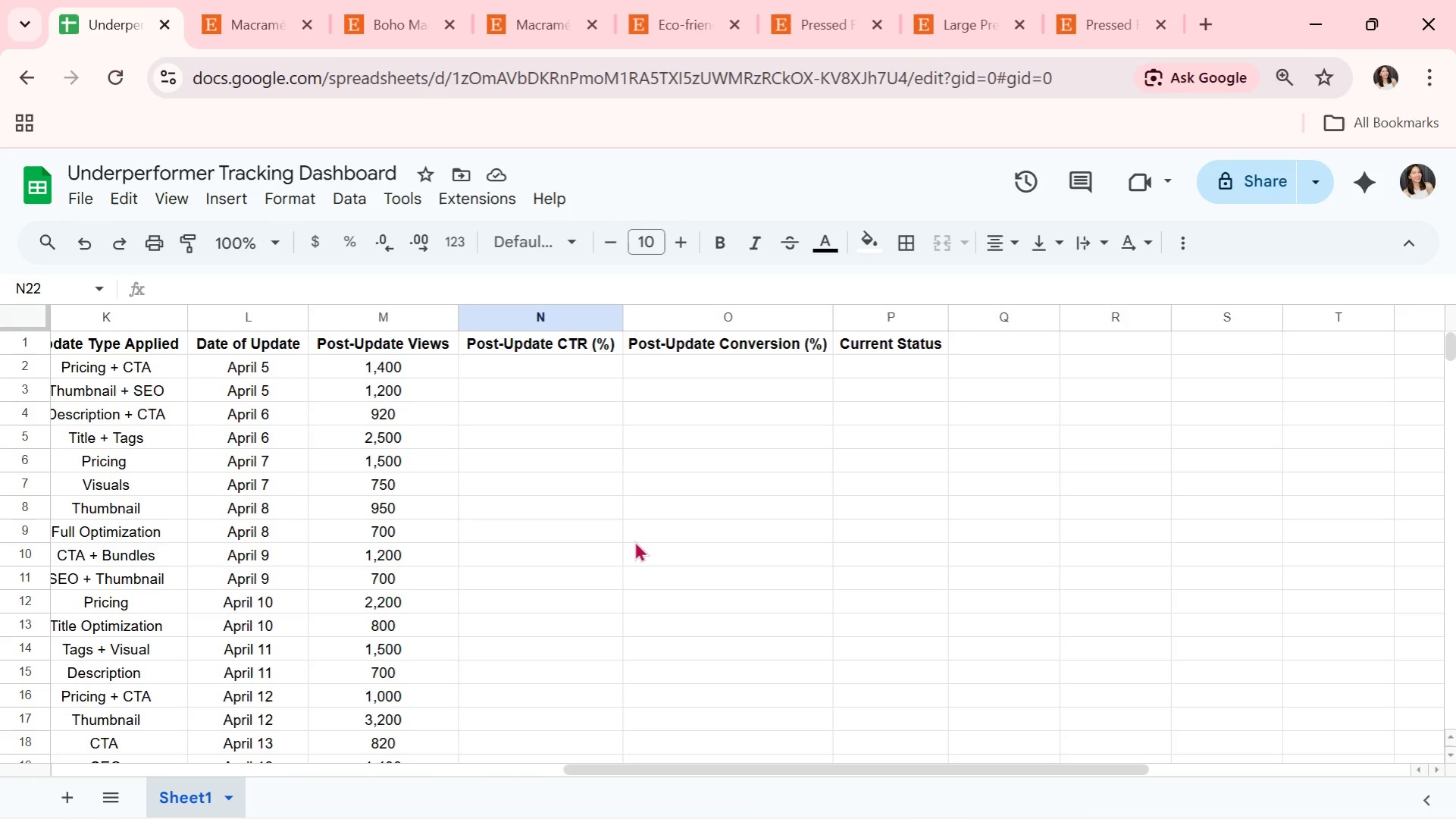 
scroll: coordinate [652, 598], scroll_direction: up, amount: 1.0
 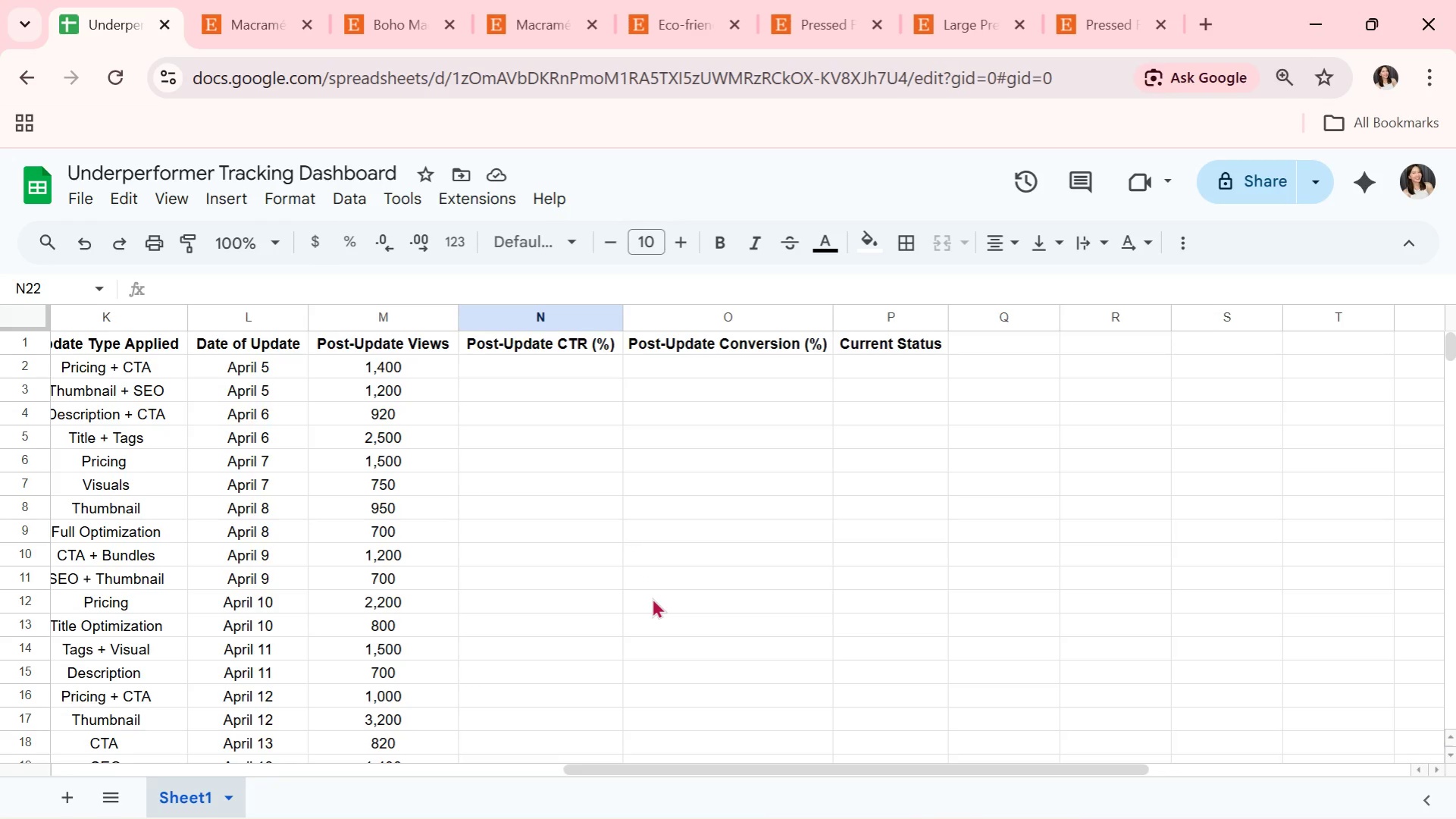 
wait(17.19)
 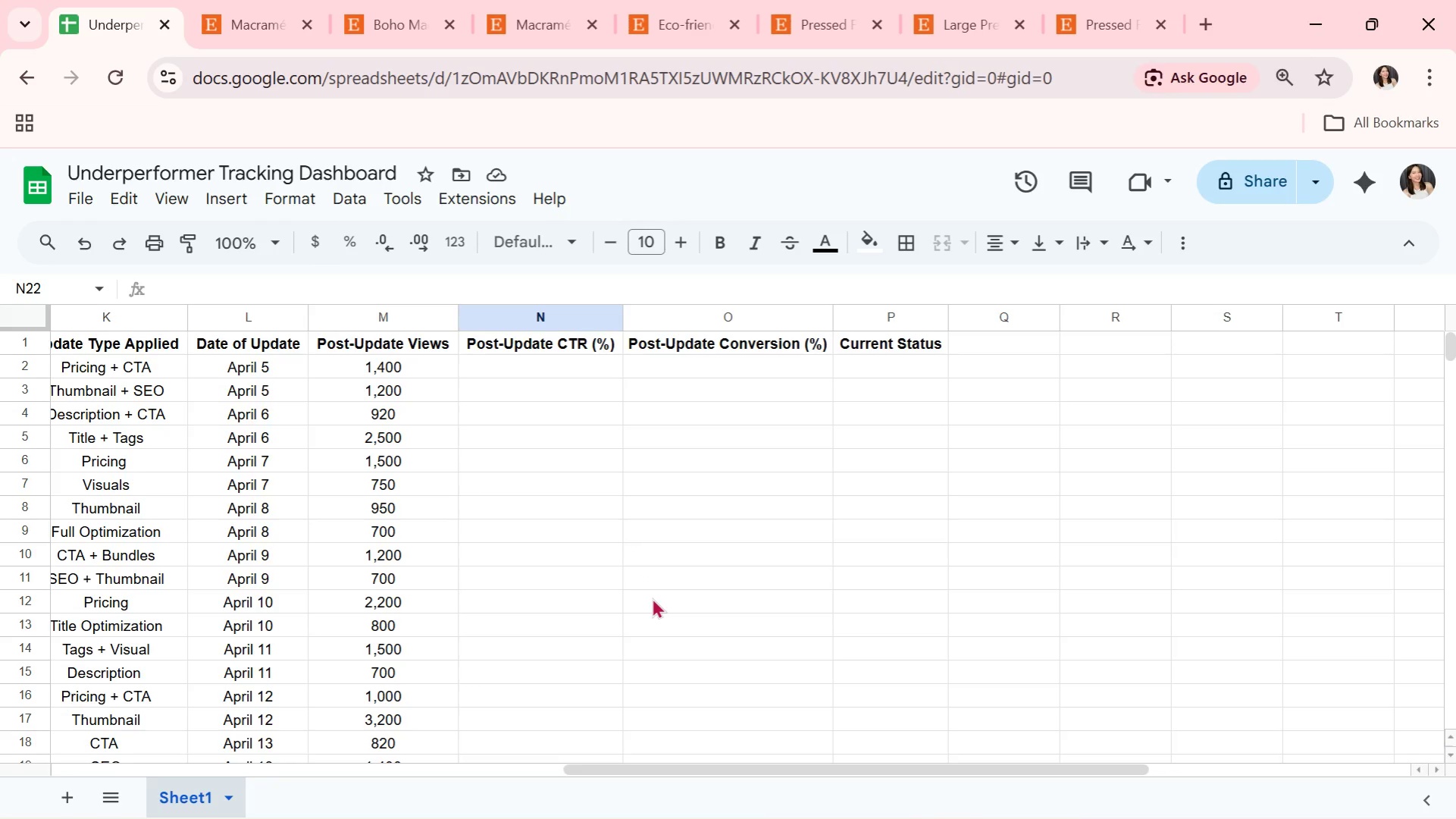 
key(Alt+AltLeft)
 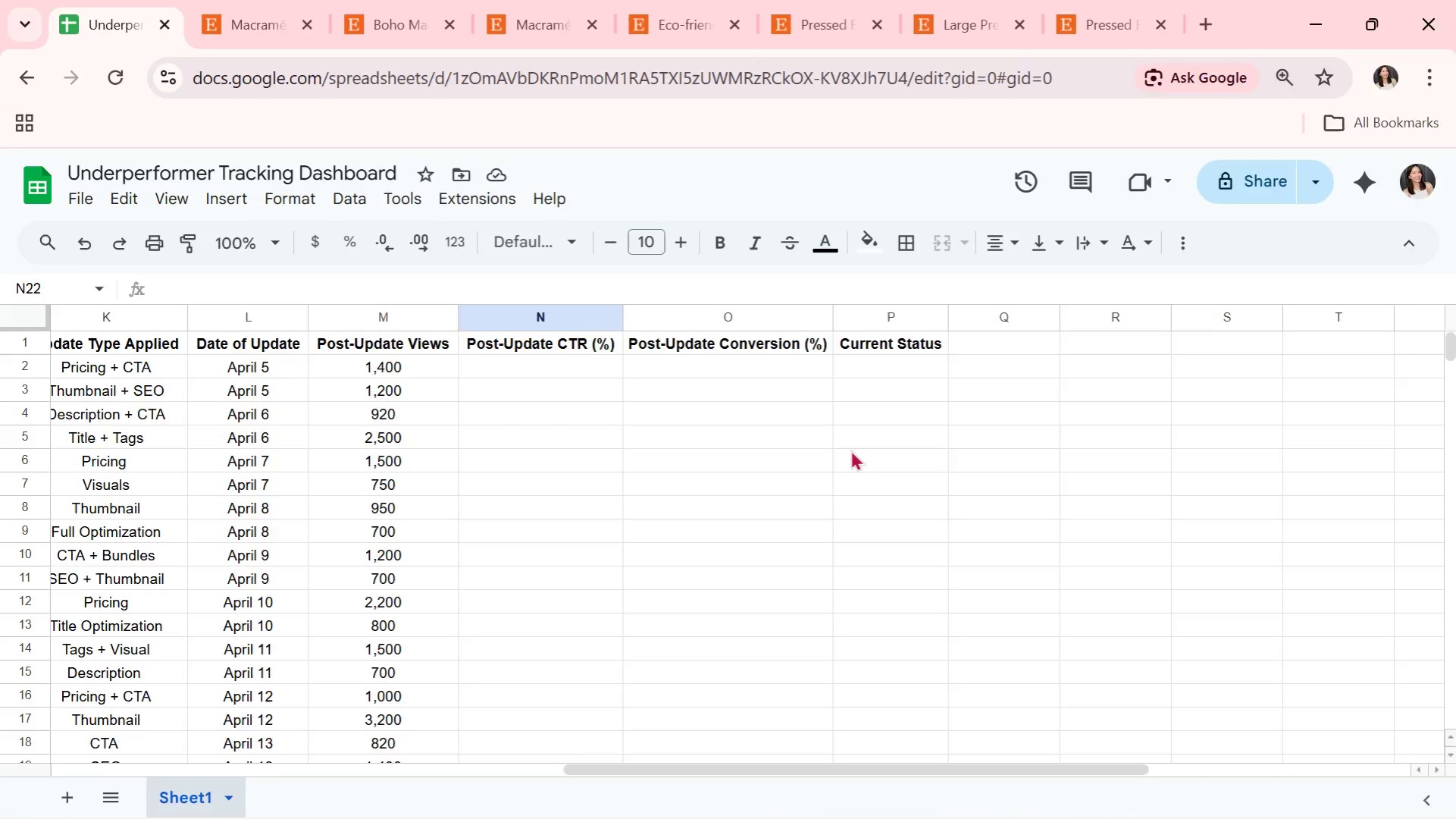 
key(Alt+Tab)